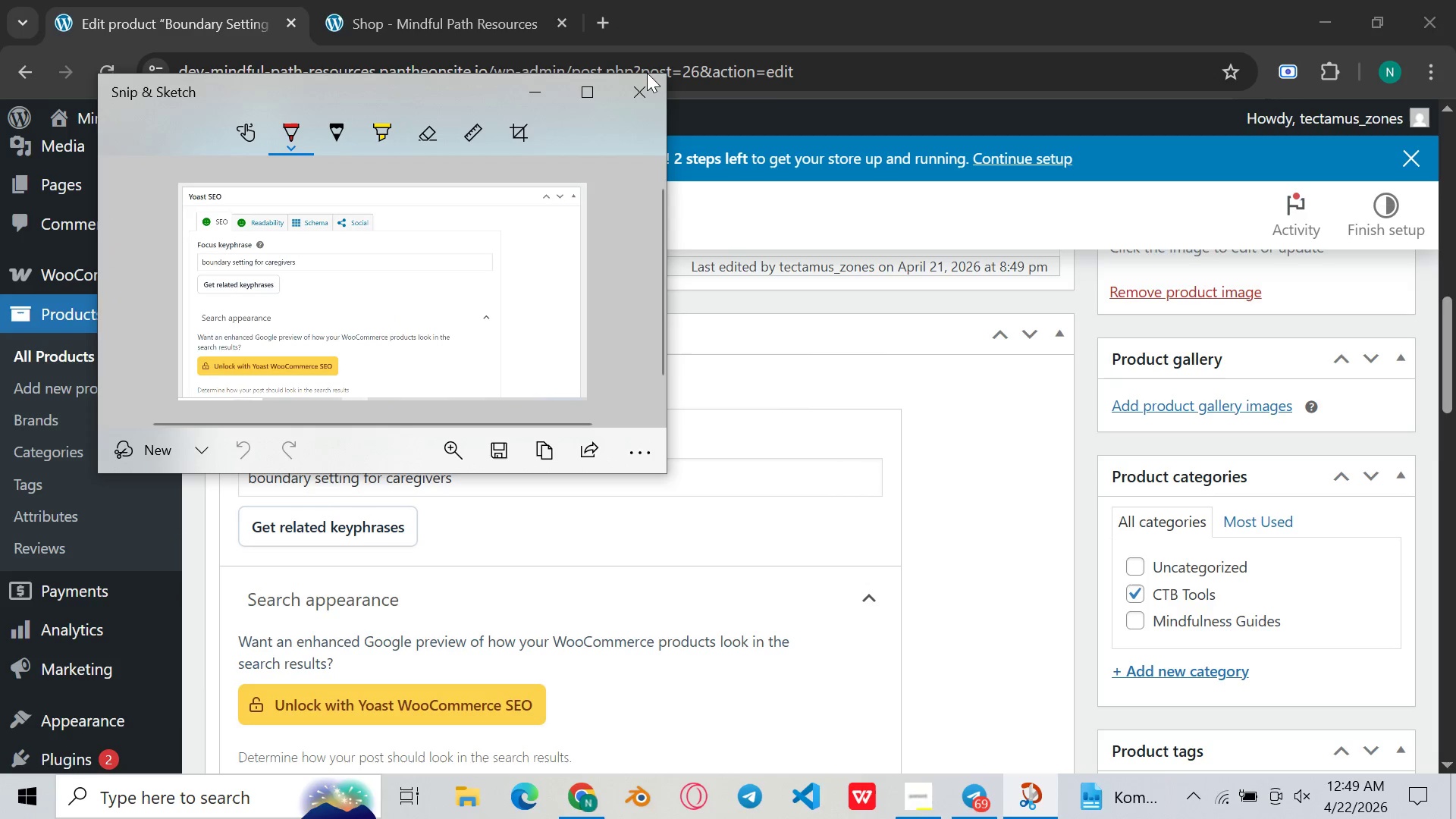 
left_click([643, 80])
 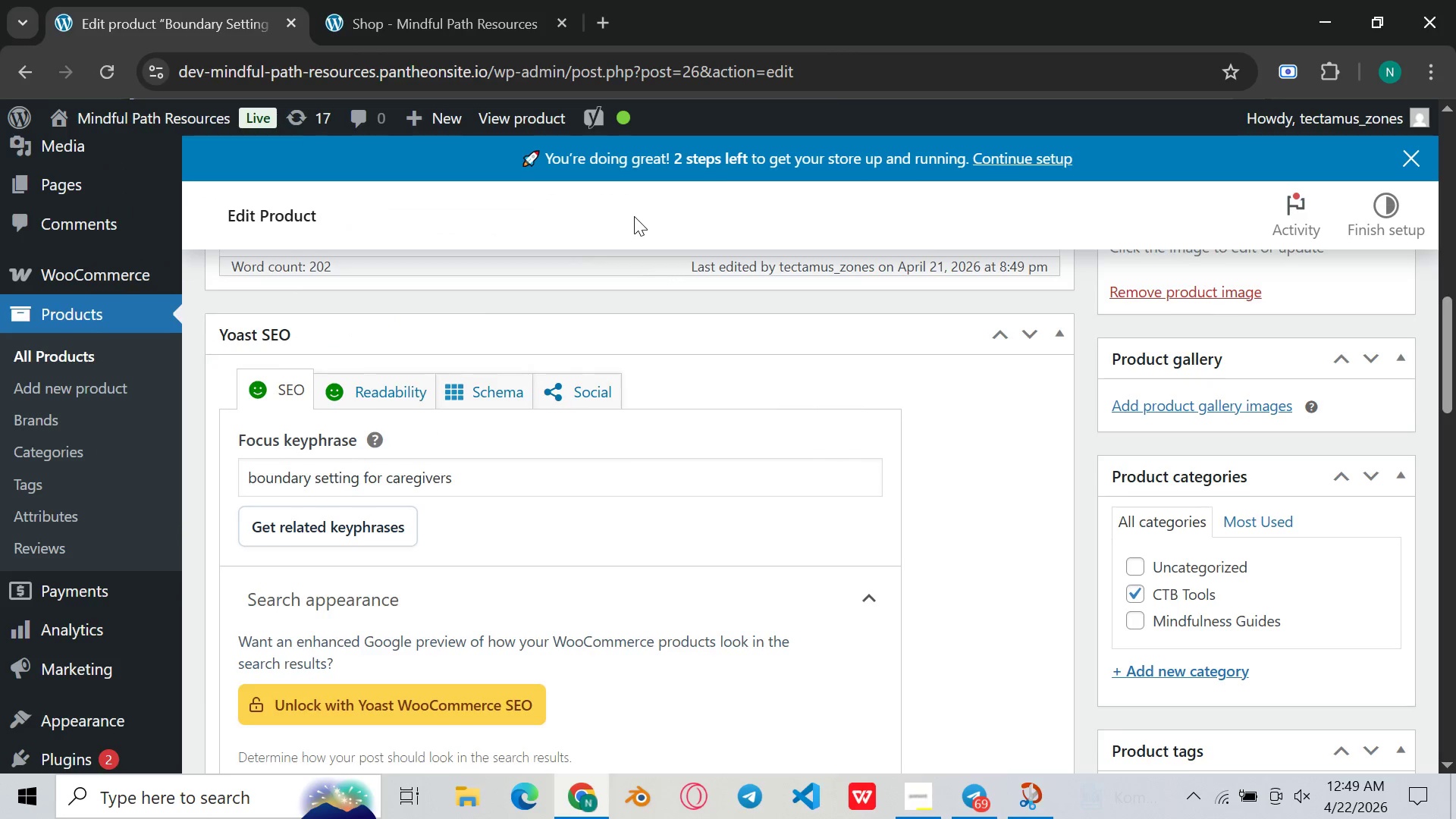 
scroll: coordinate [635, 227], scroll_direction: down, amount: 8.0
 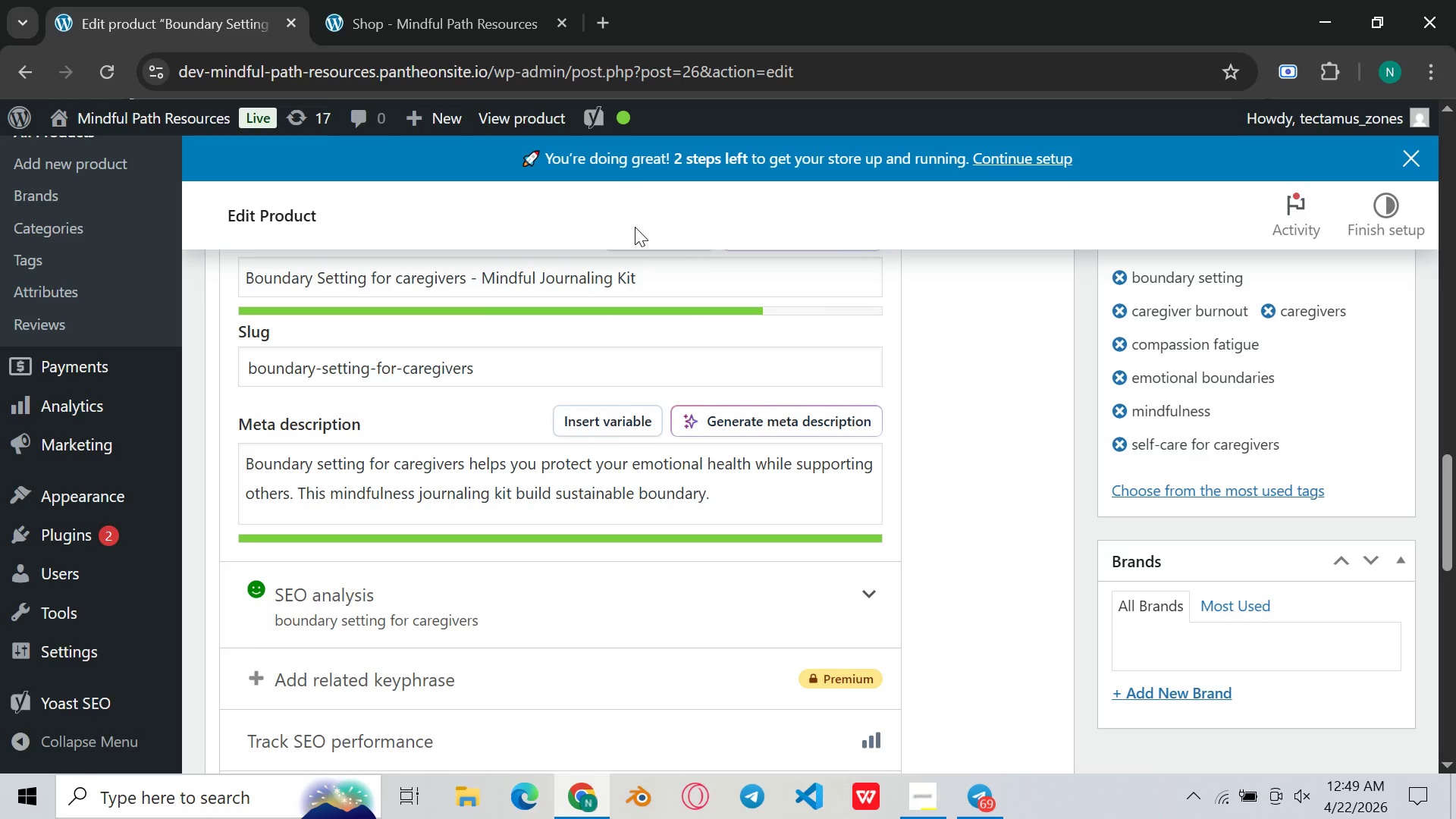 
scroll: coordinate [635, 227], scroll_direction: up, amount: 1.0
 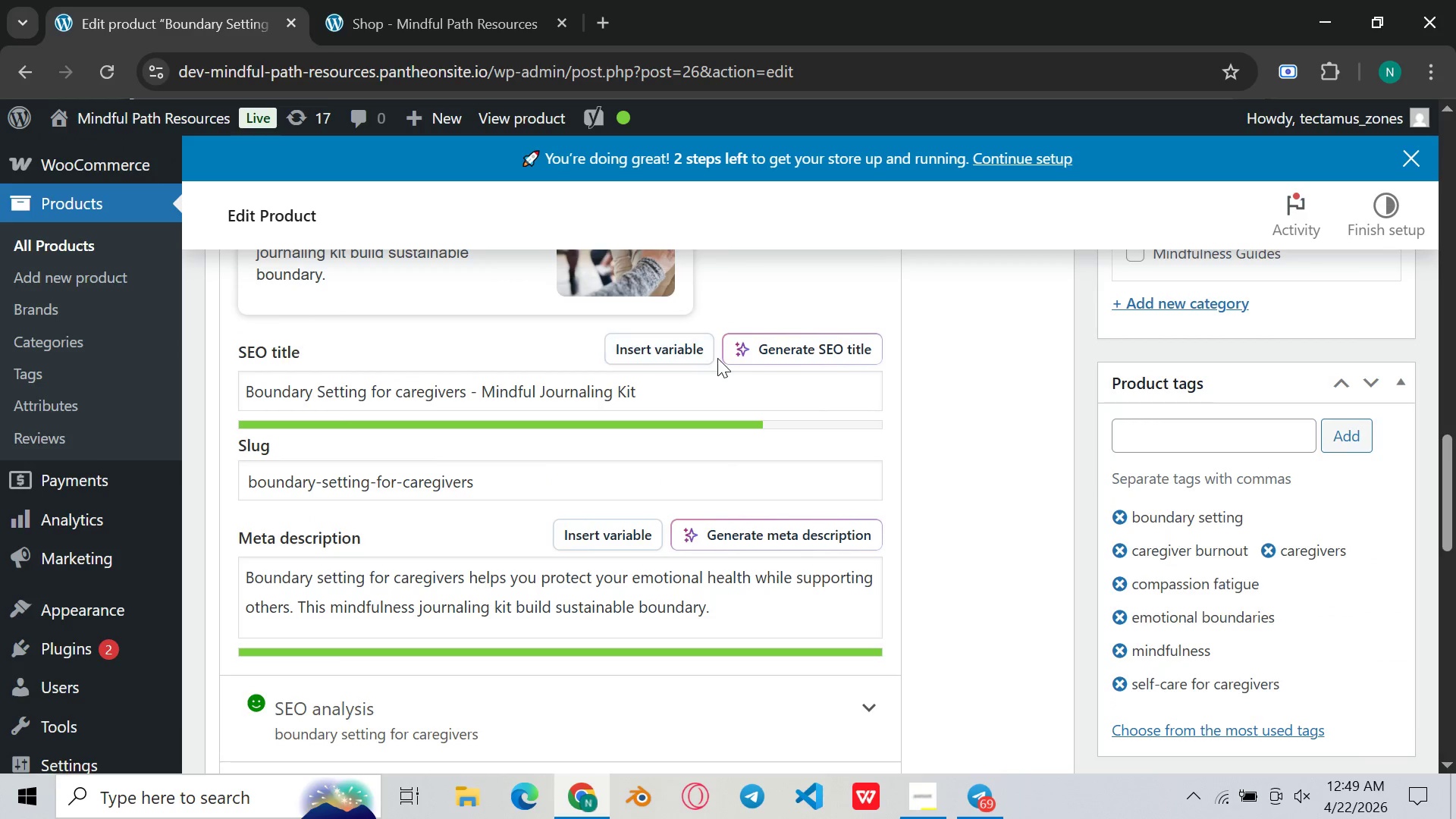 
scroll: coordinate [717, 358], scroll_direction: none, amount: 0.0
 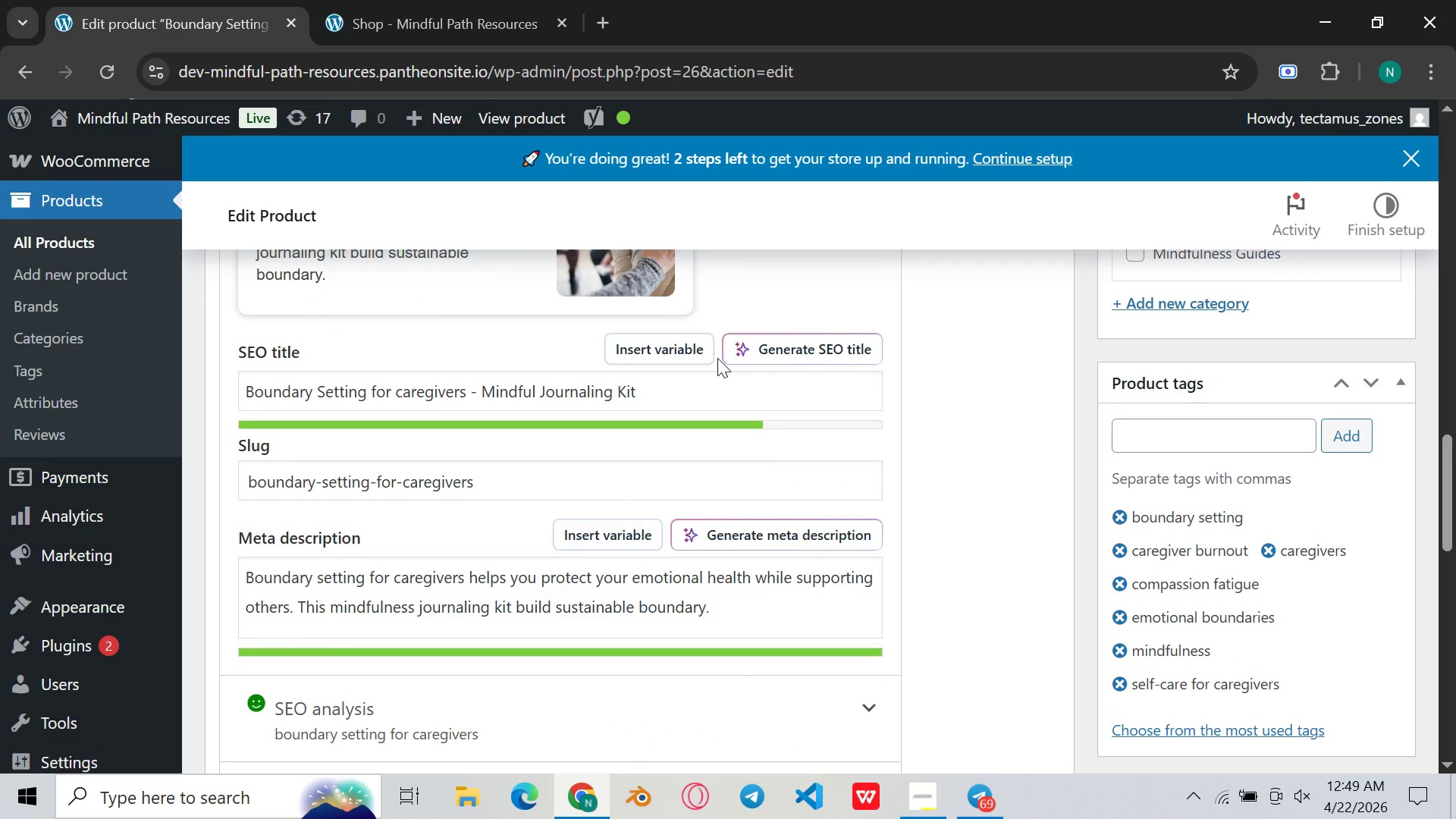 
scroll: coordinate [717, 359], scroll_direction: up, amount: 5.0
 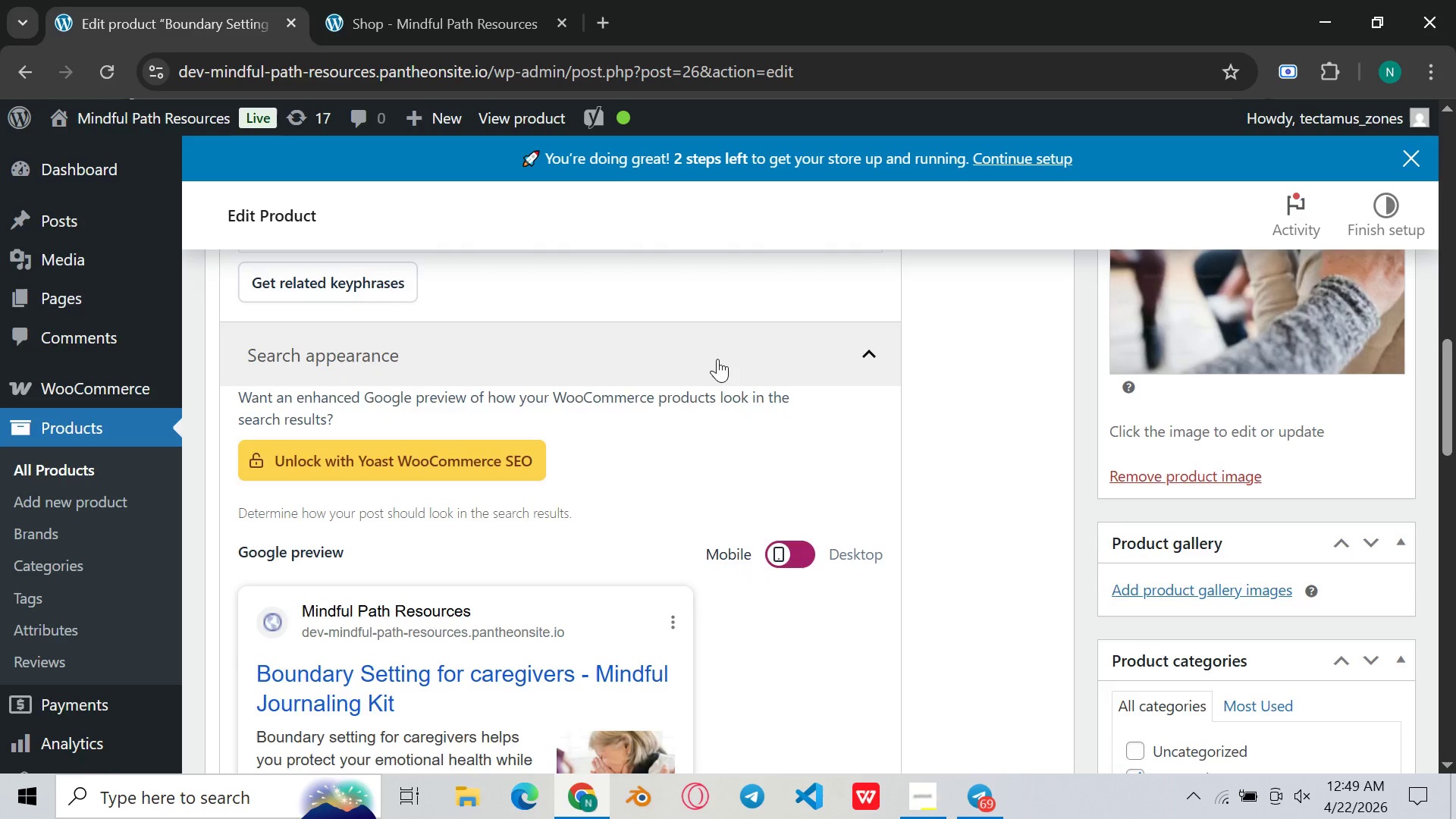 
scroll: coordinate [717, 359], scroll_direction: down, amount: 6.0
 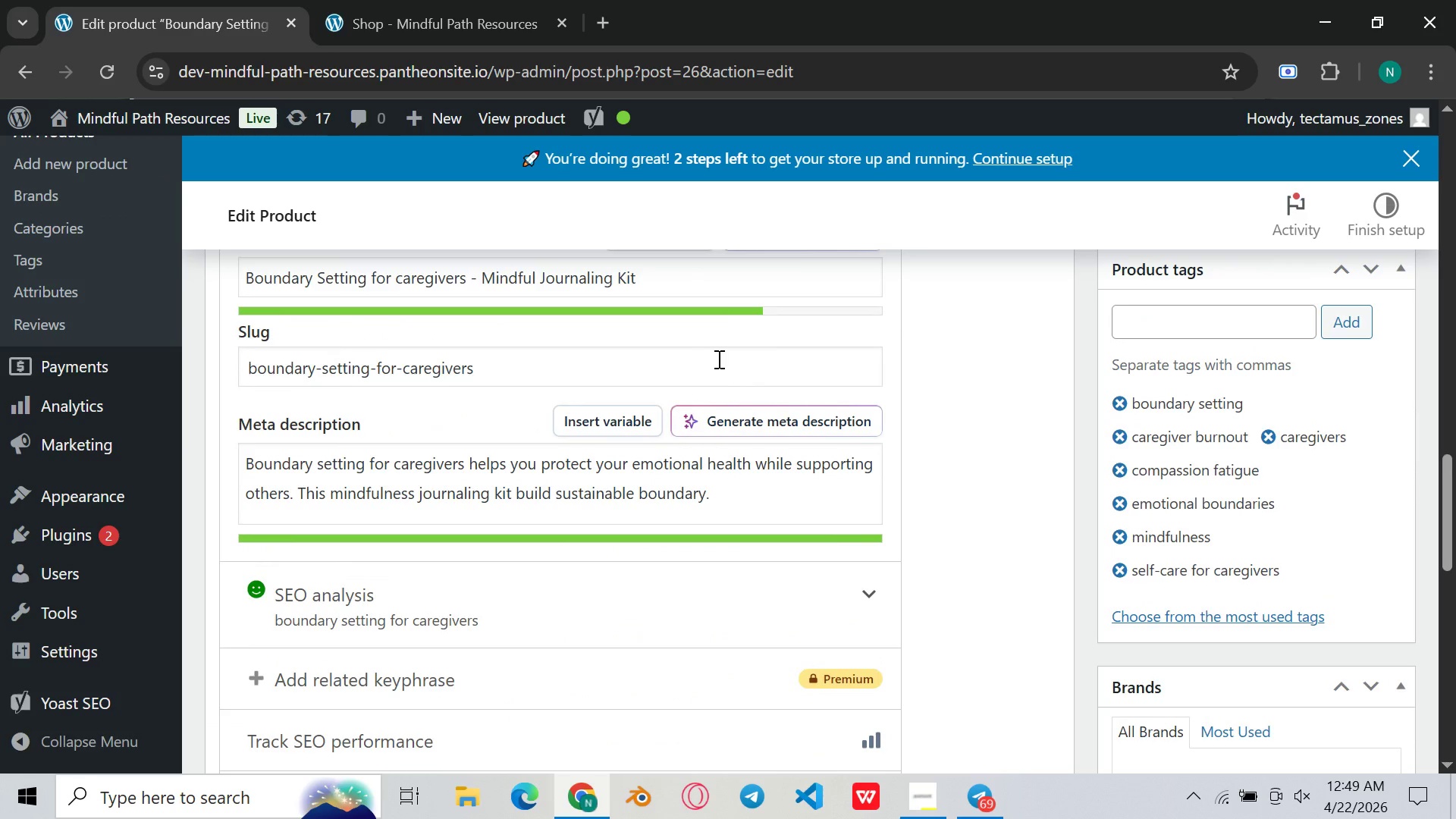 
scroll: coordinate [717, 359], scroll_direction: up, amount: 1.0
 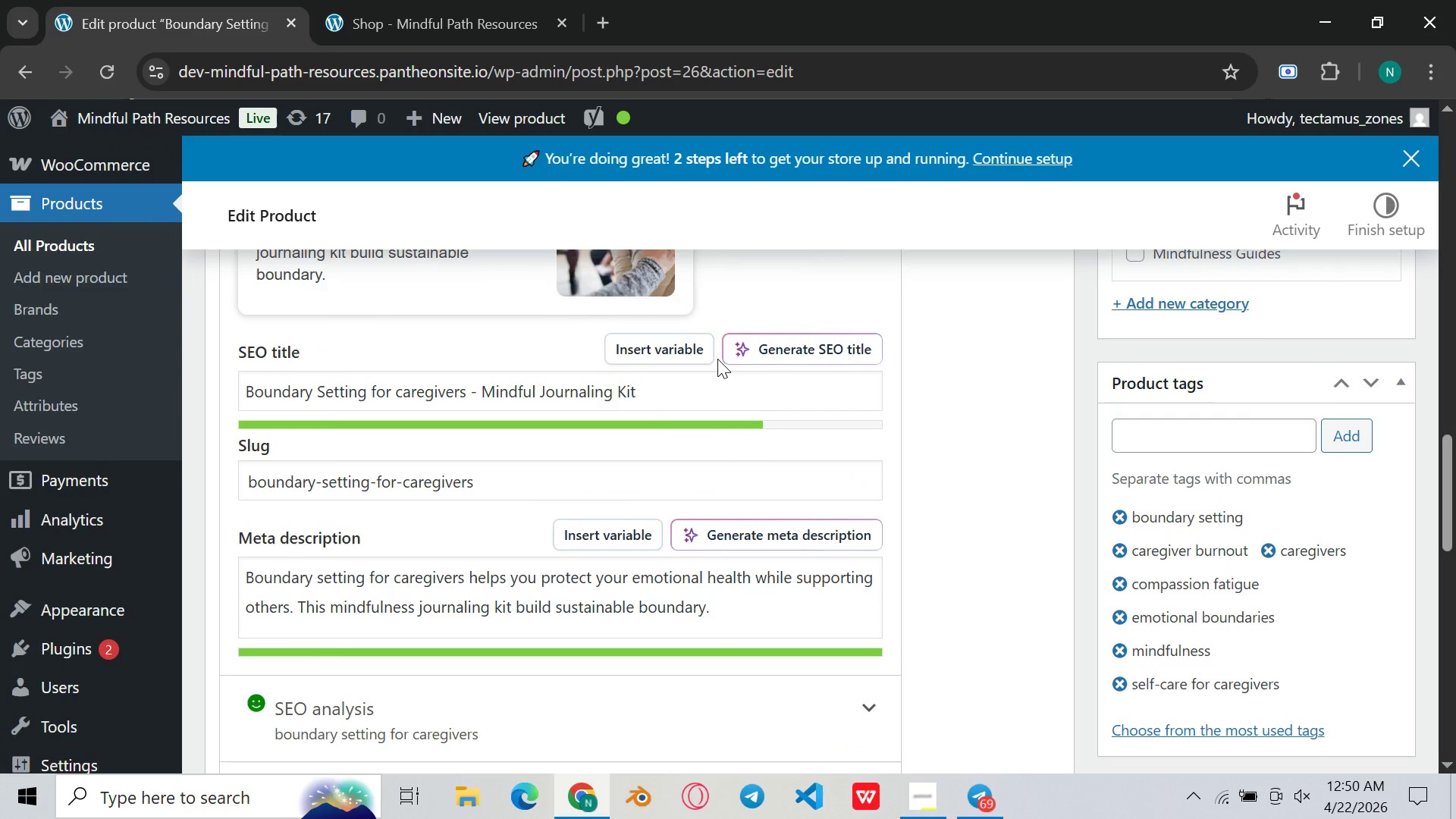 
key(Meta+Shift+ShiftLeft)
 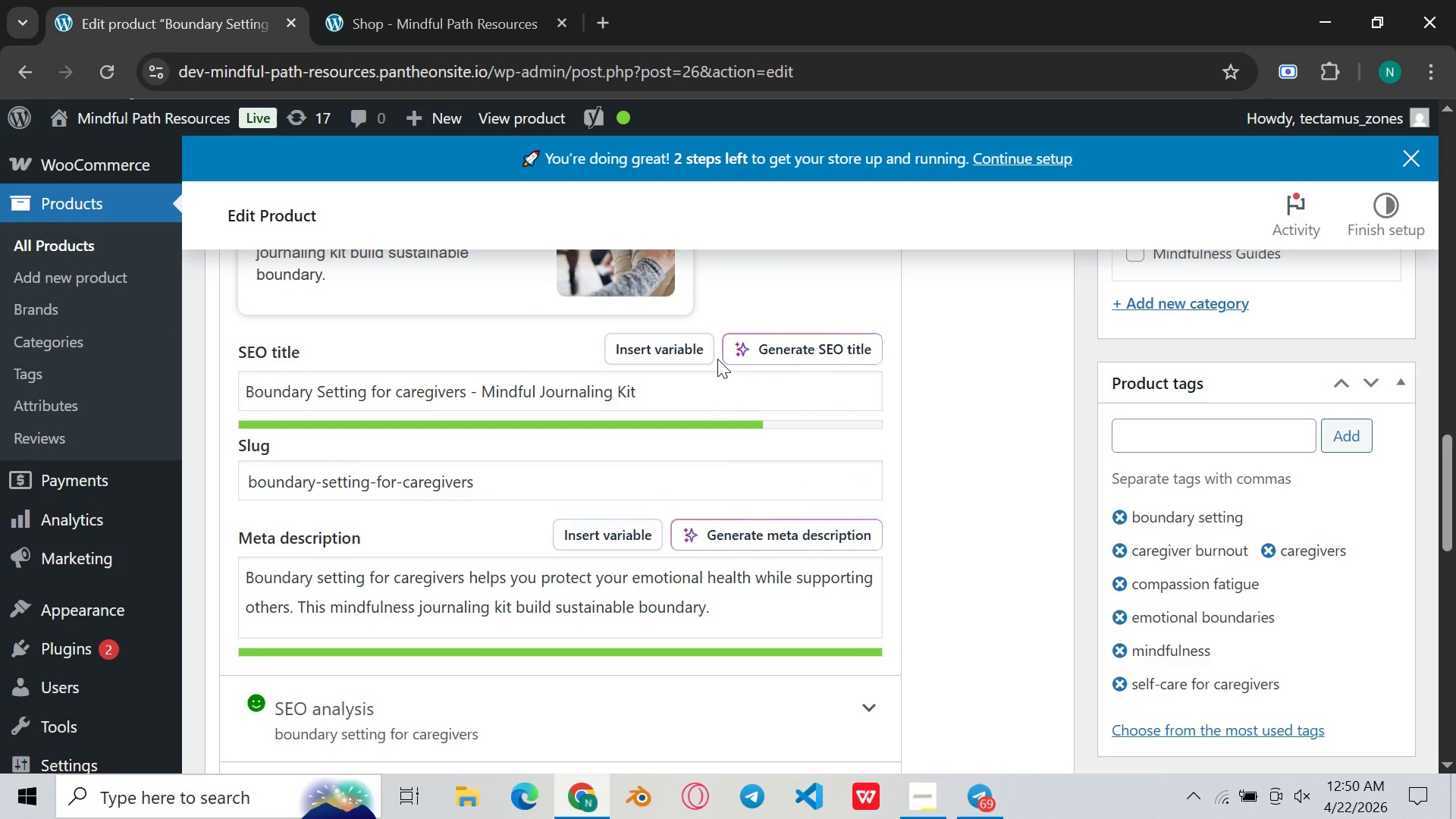 
key(Meta+Shift+S)
 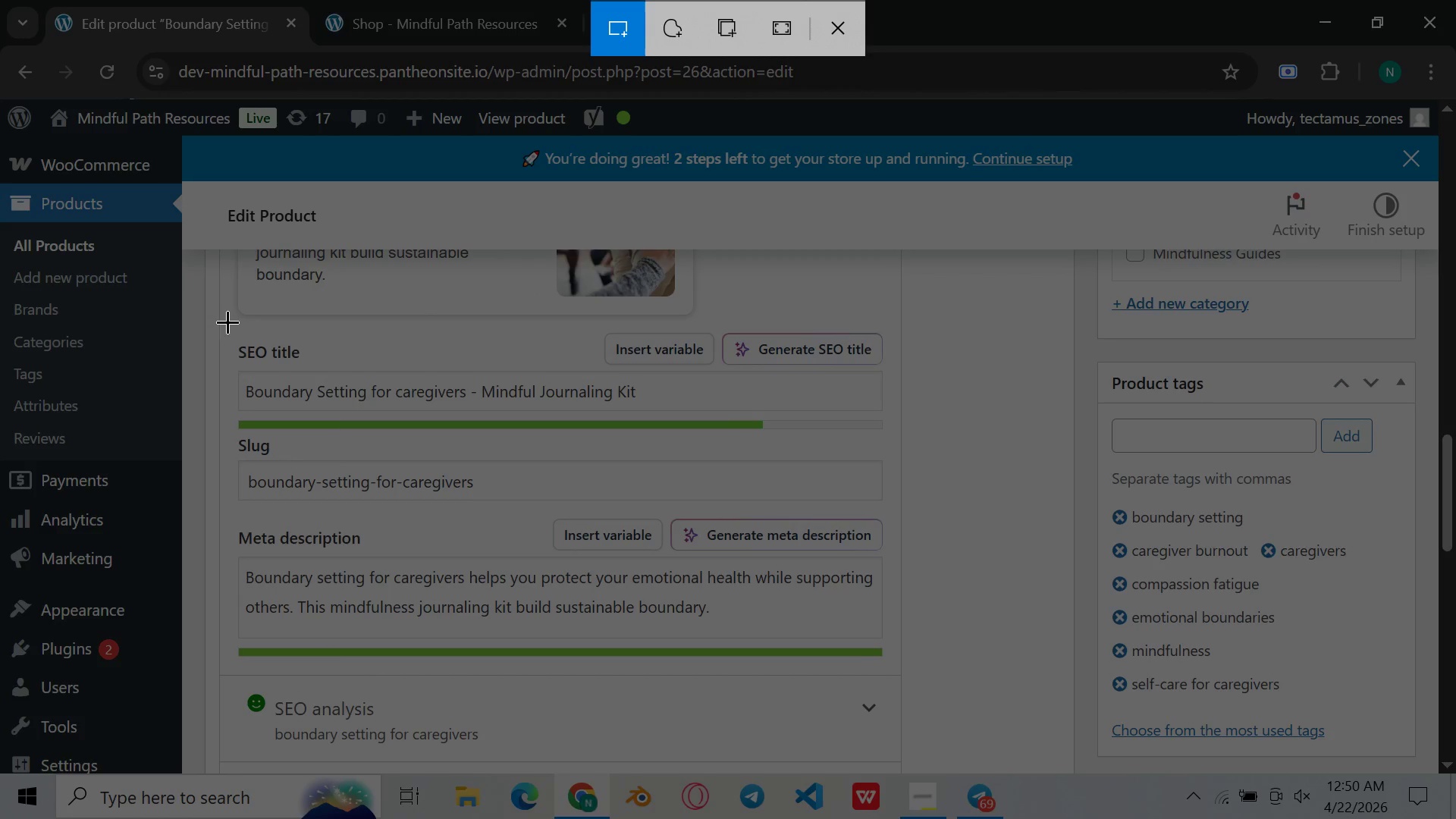 
wait(5.31)
 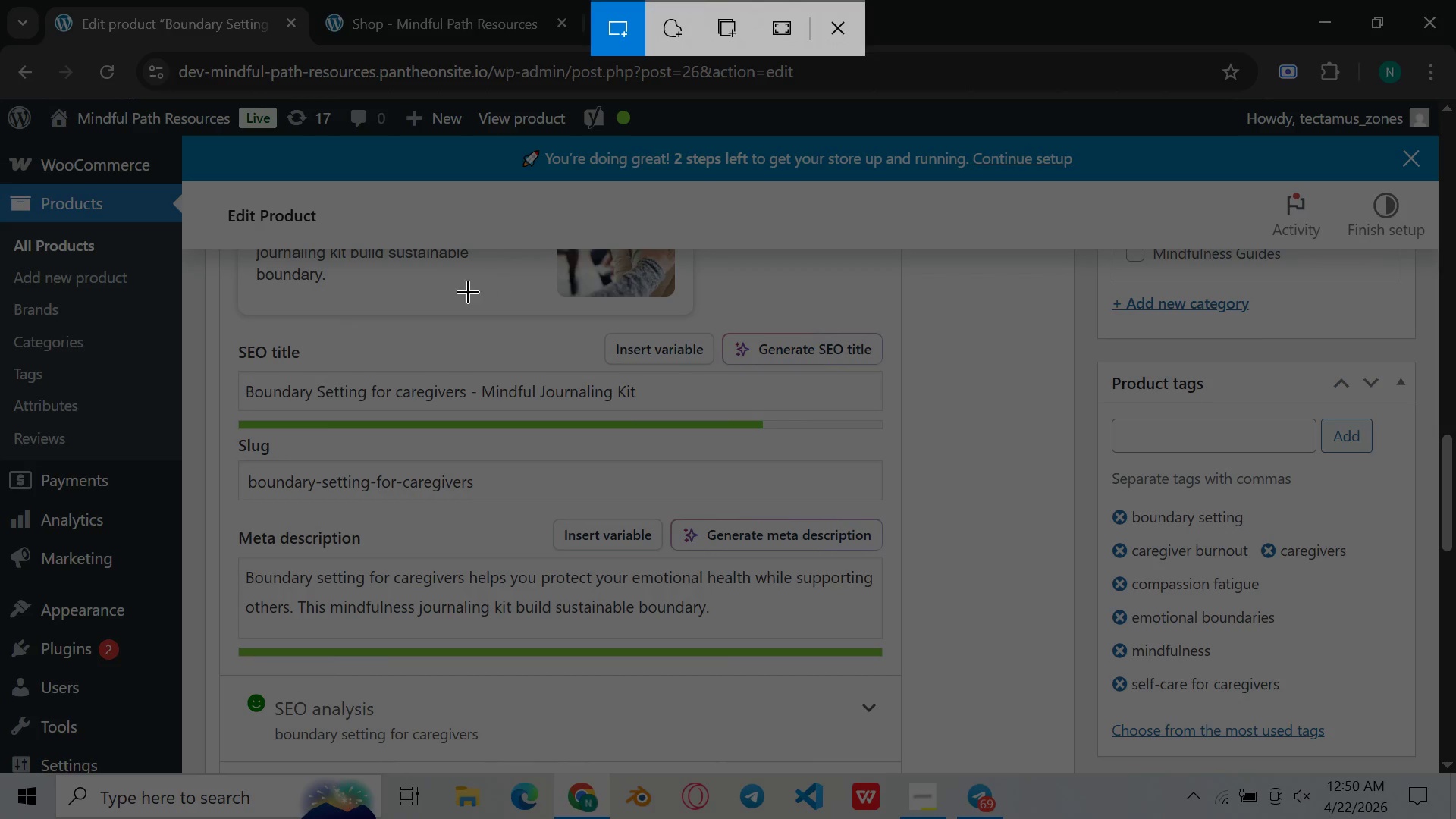 
left_click_drag(start_coordinate=[227, 317], to_coordinate=[968, 758])
 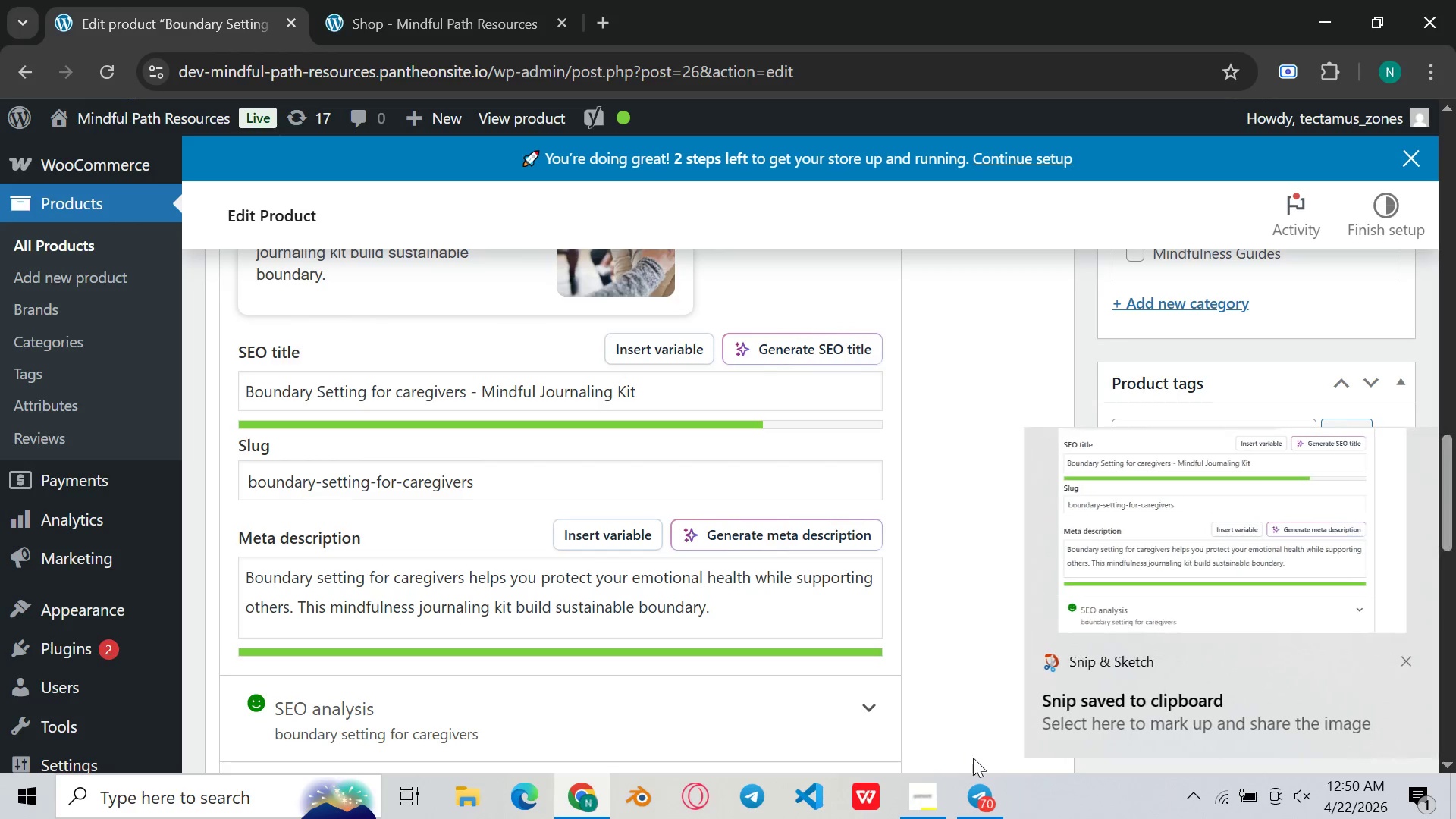 
double_click([1183, 553])
 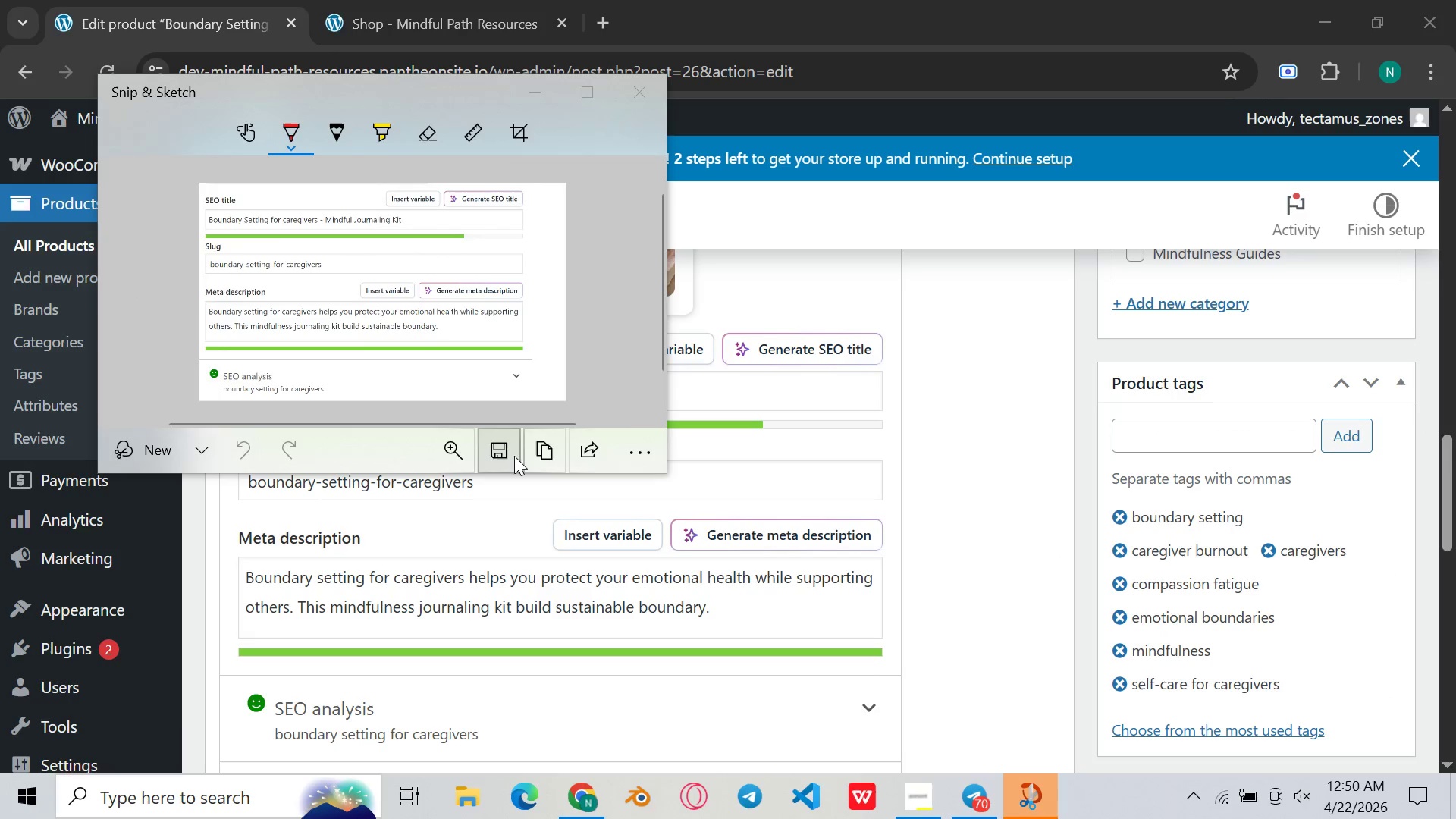 
left_click([494, 444])
 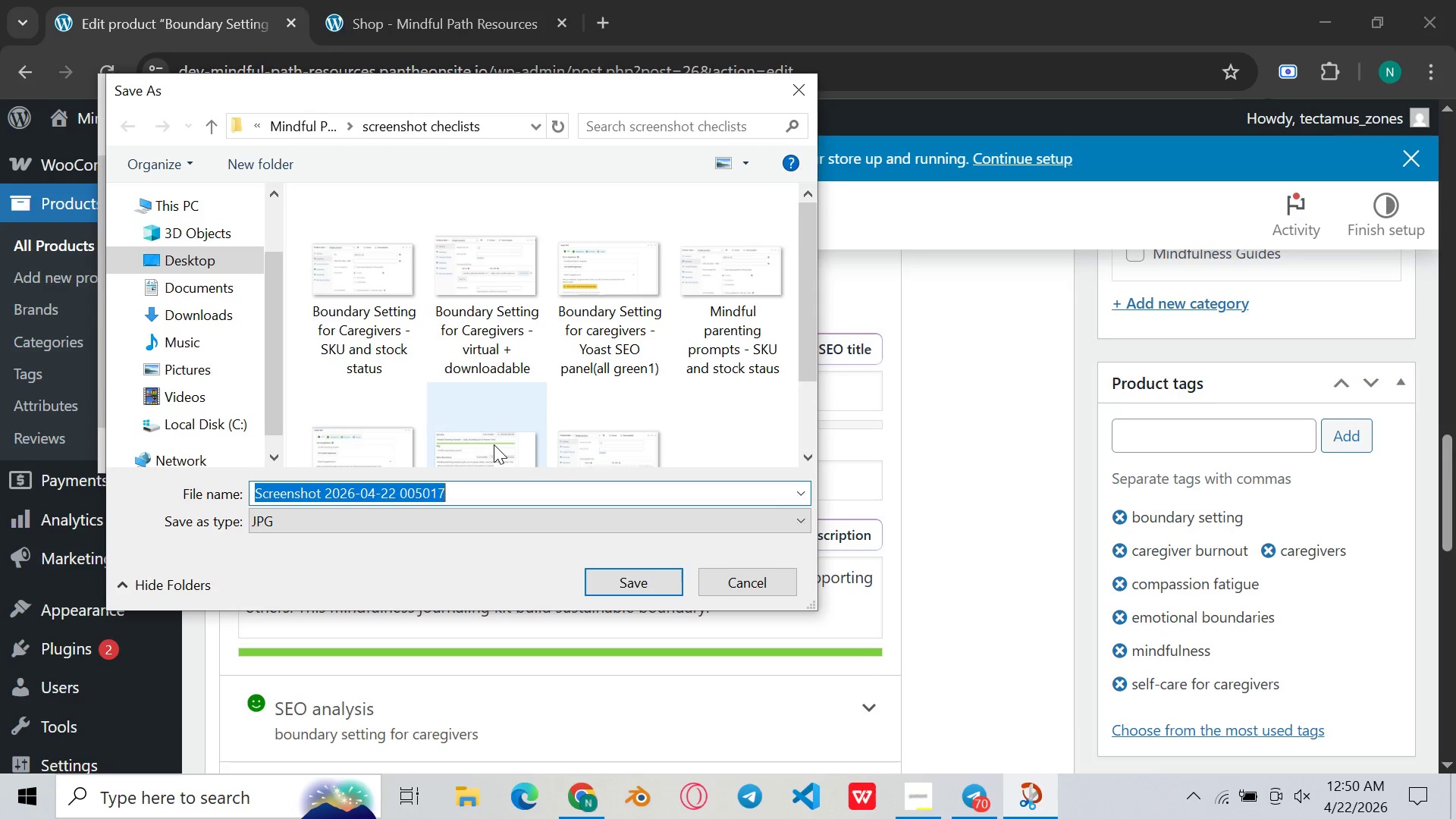 
key(Backspace)
 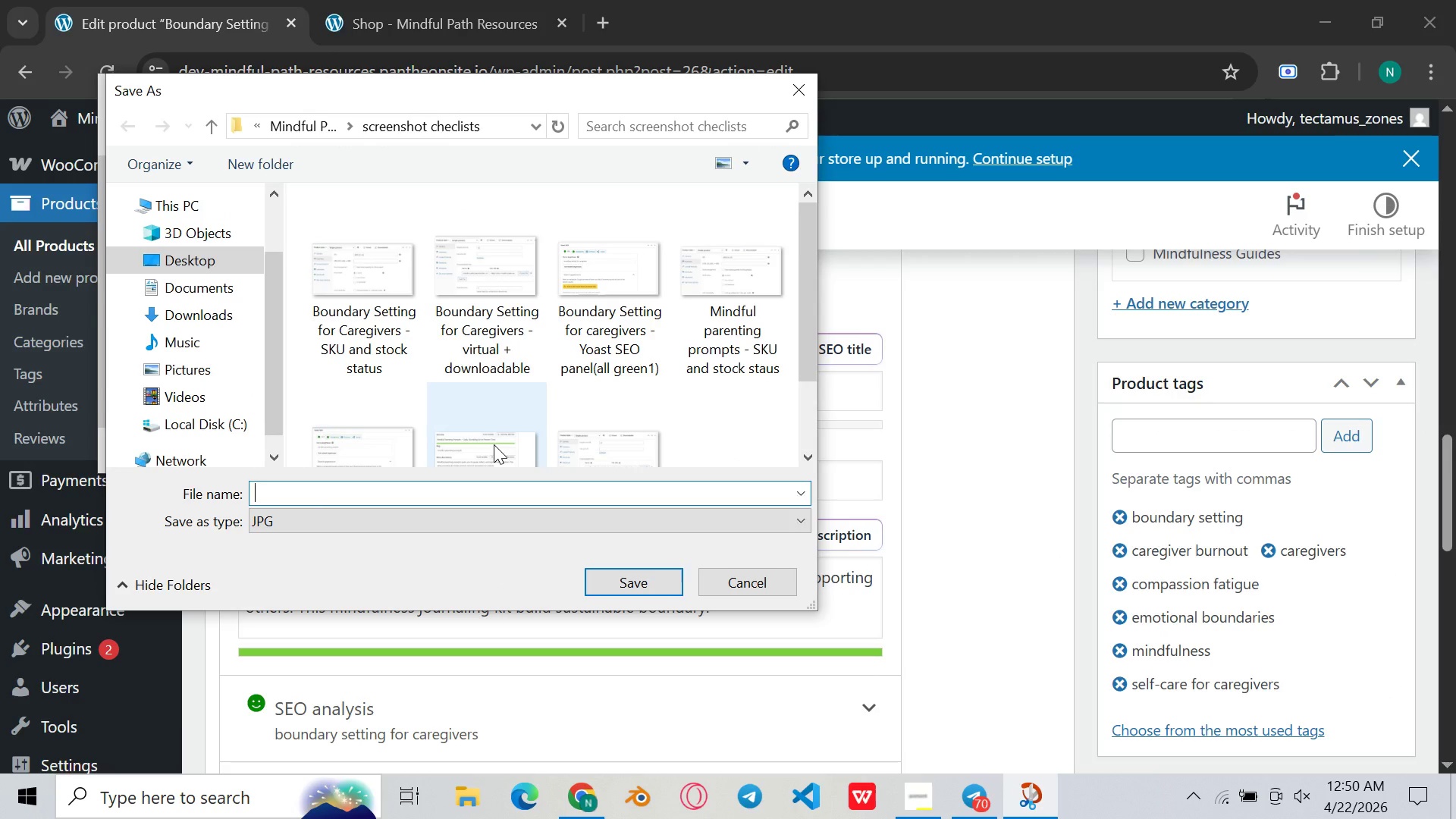 
key(B)
 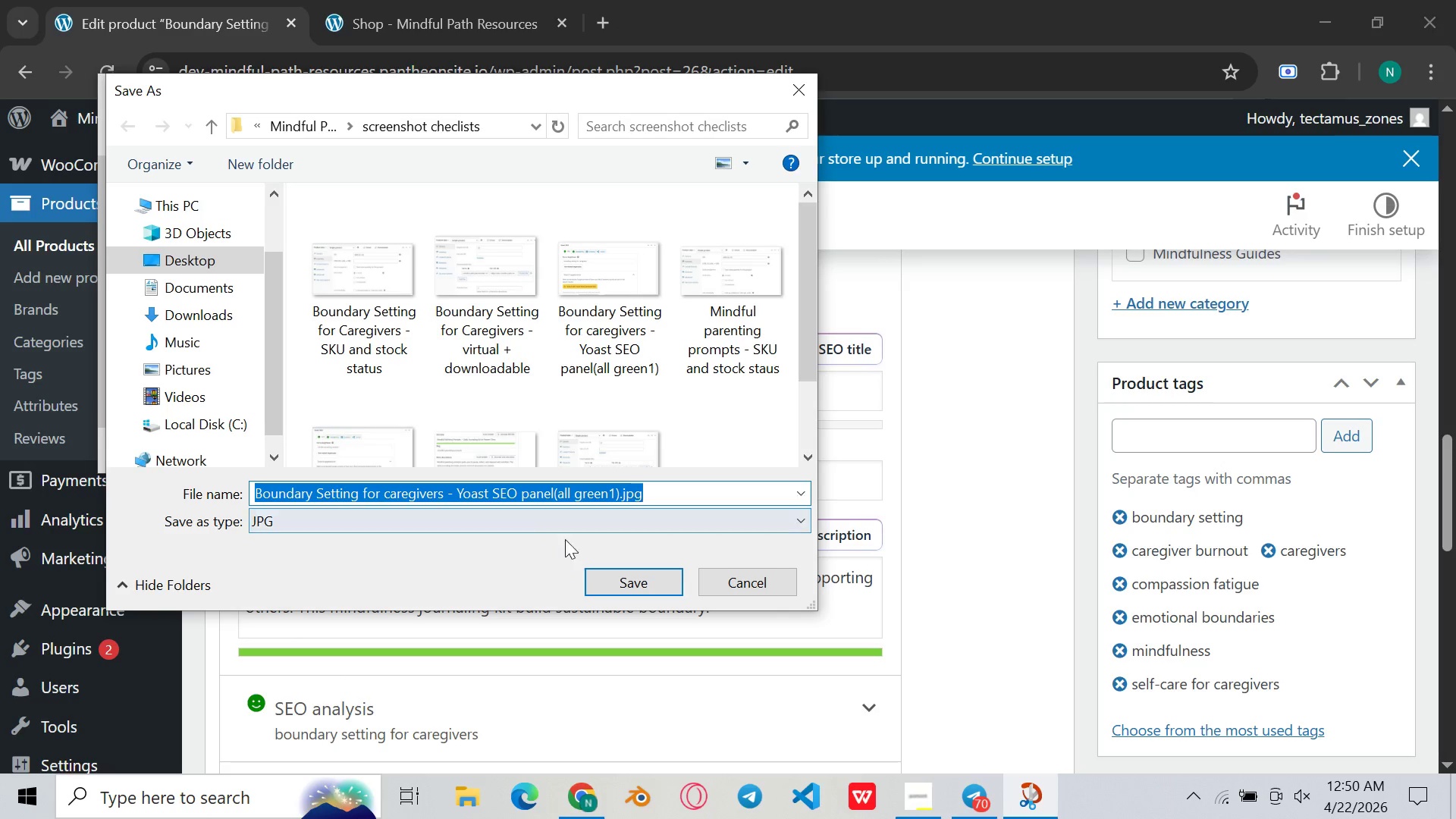 
left_click([616, 493])
 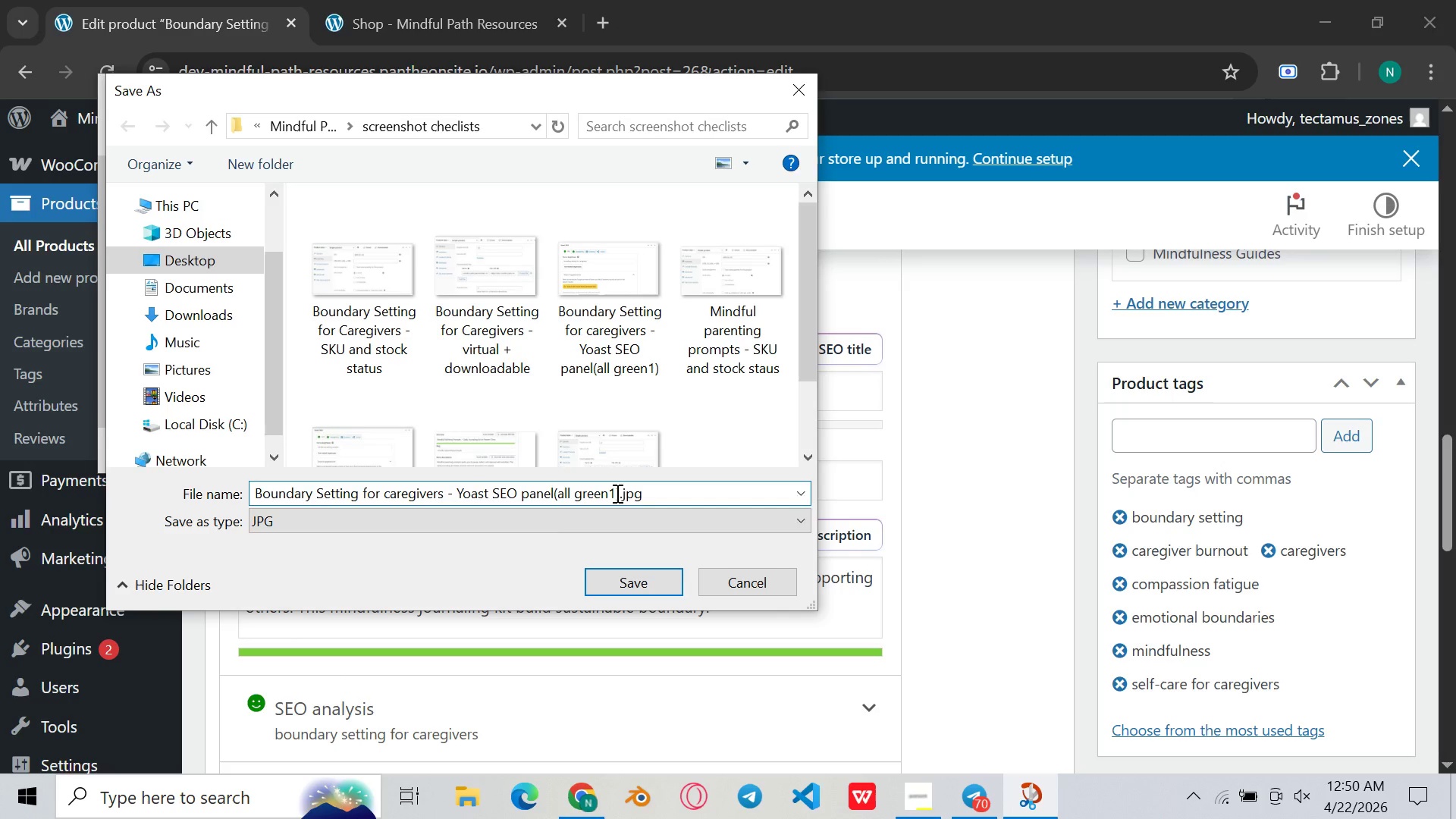 
key(Backspace)
 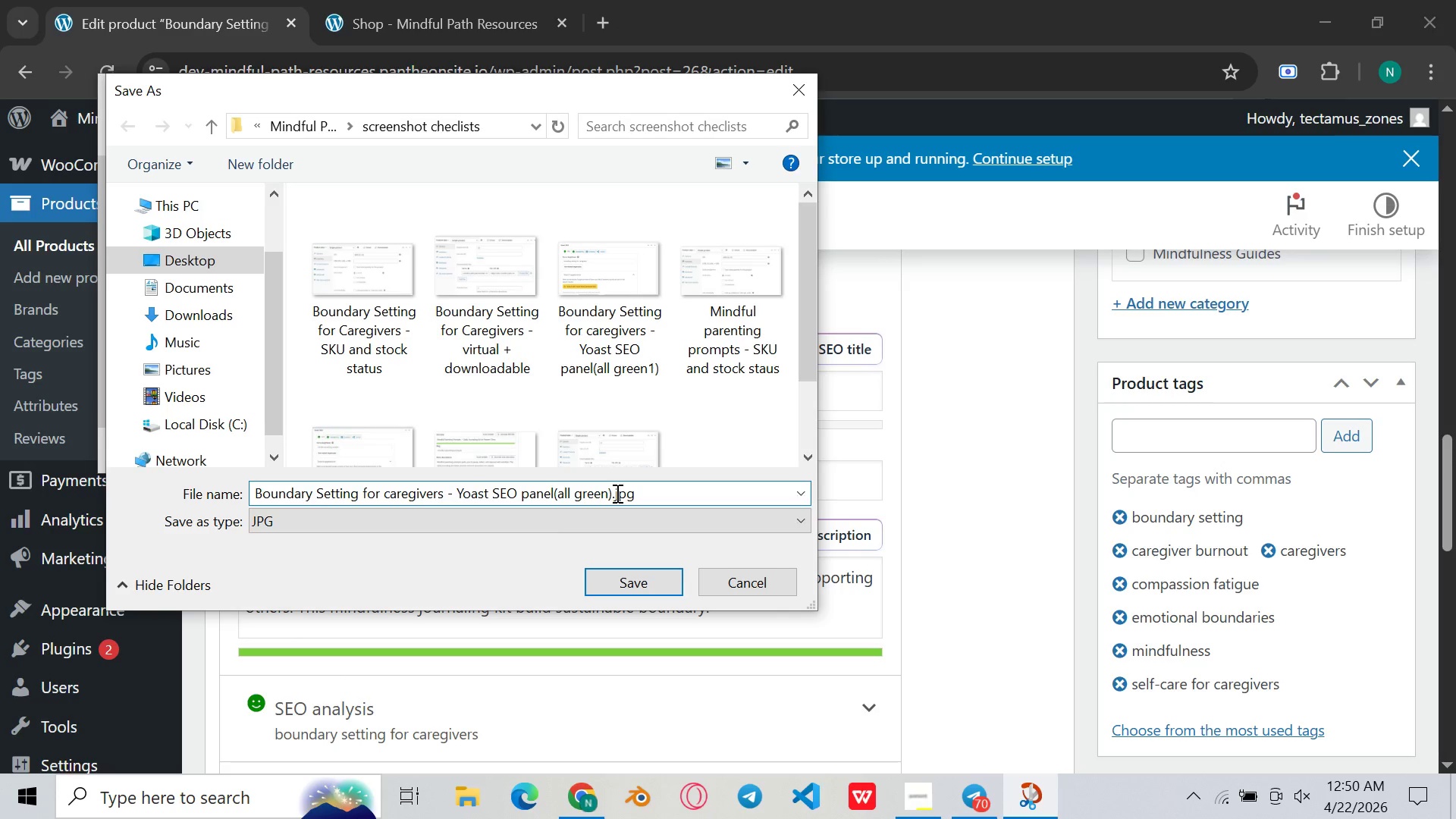 
key(2)
 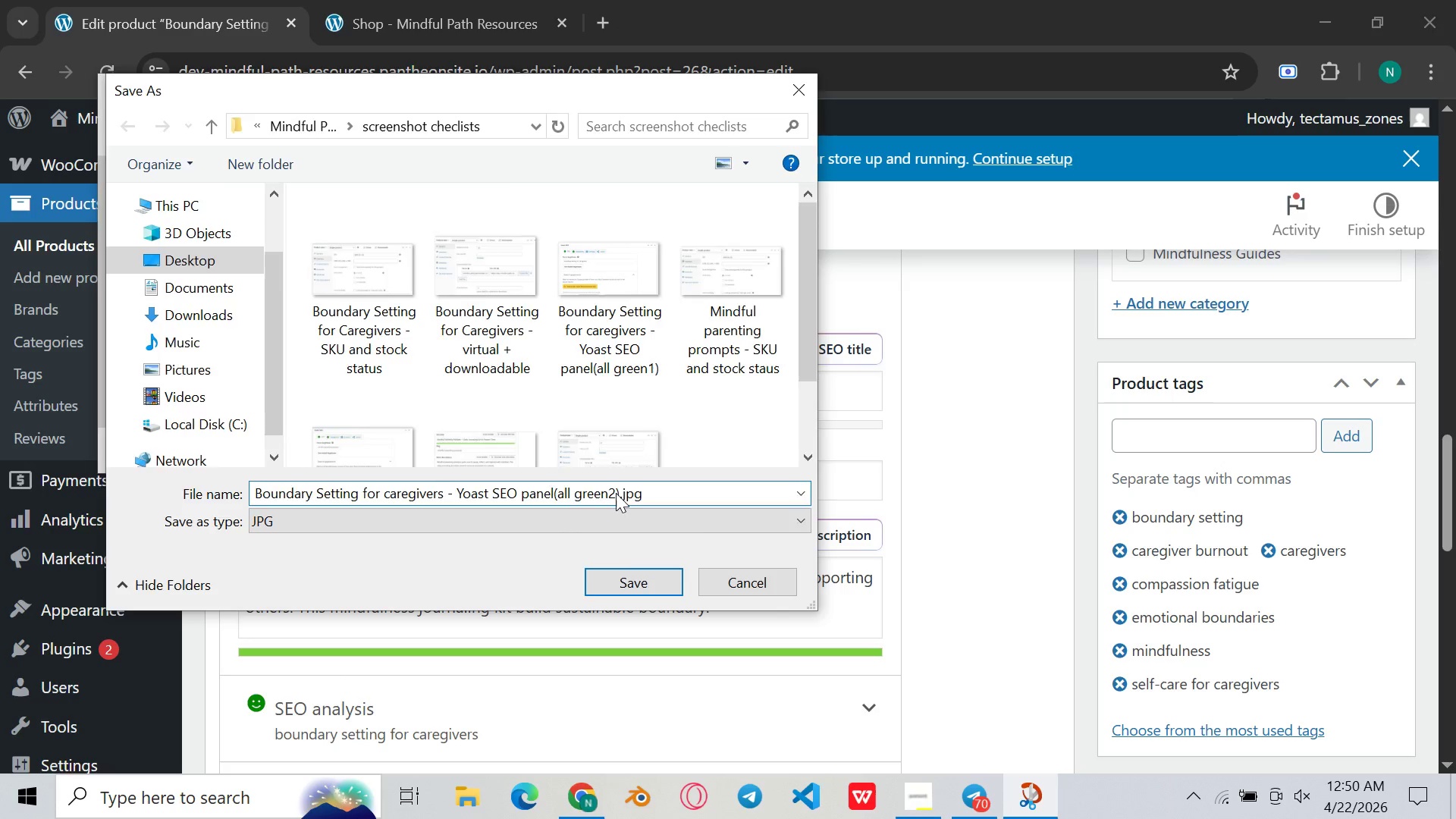 
key(Enter)
 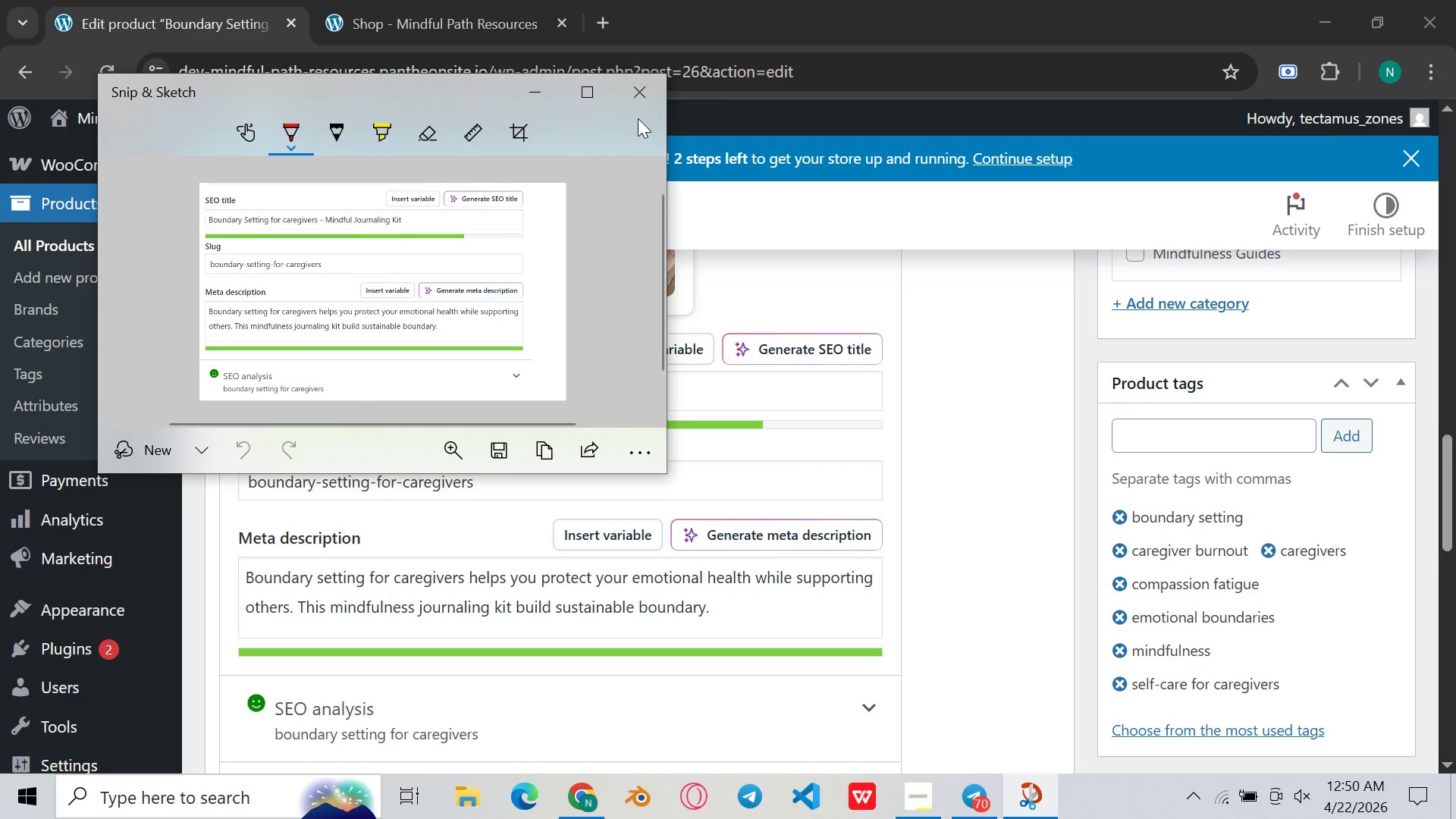 
left_click([635, 84])
 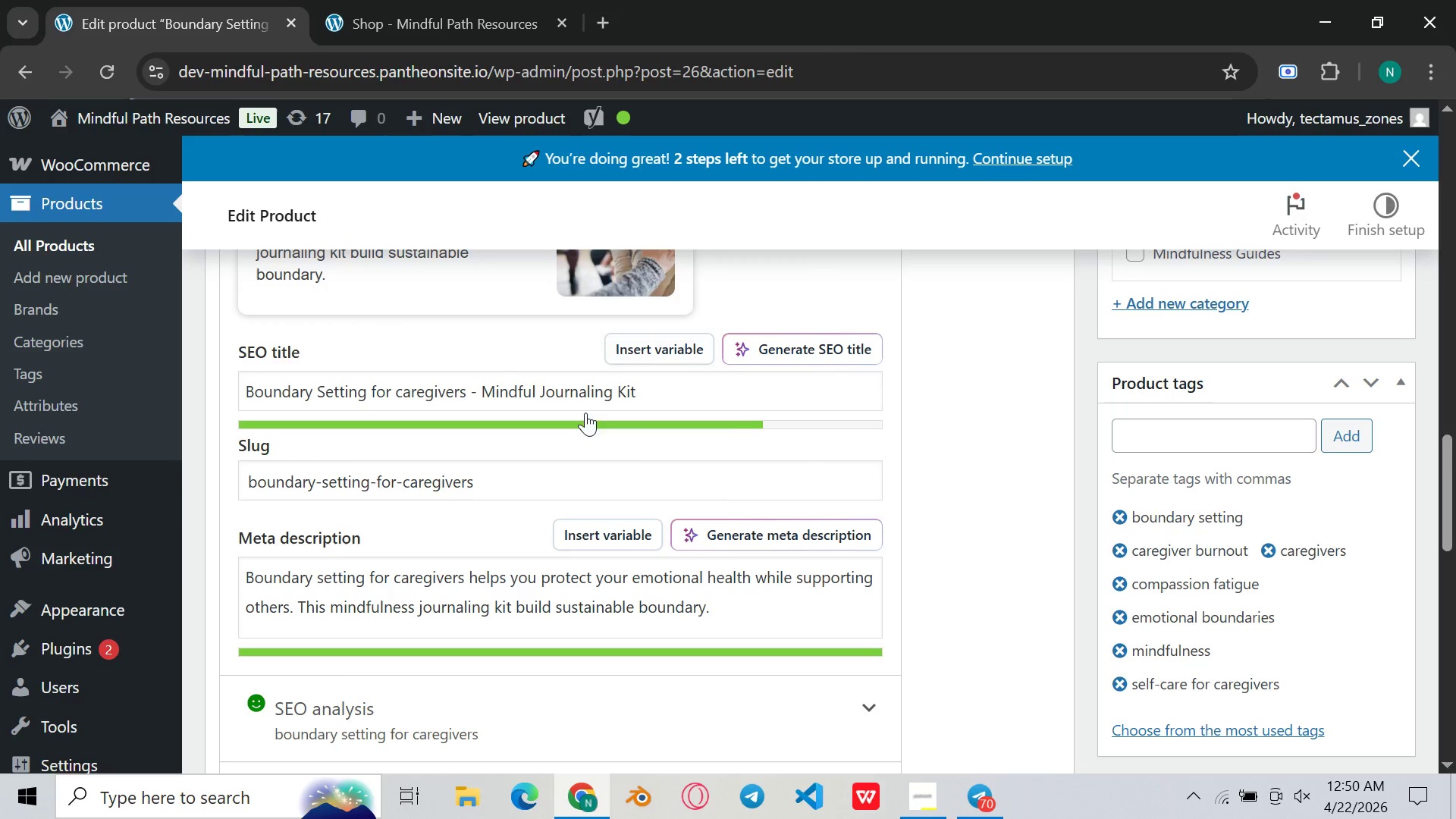 
scroll: coordinate [620, 358], scroll_direction: up, amount: 22.0
 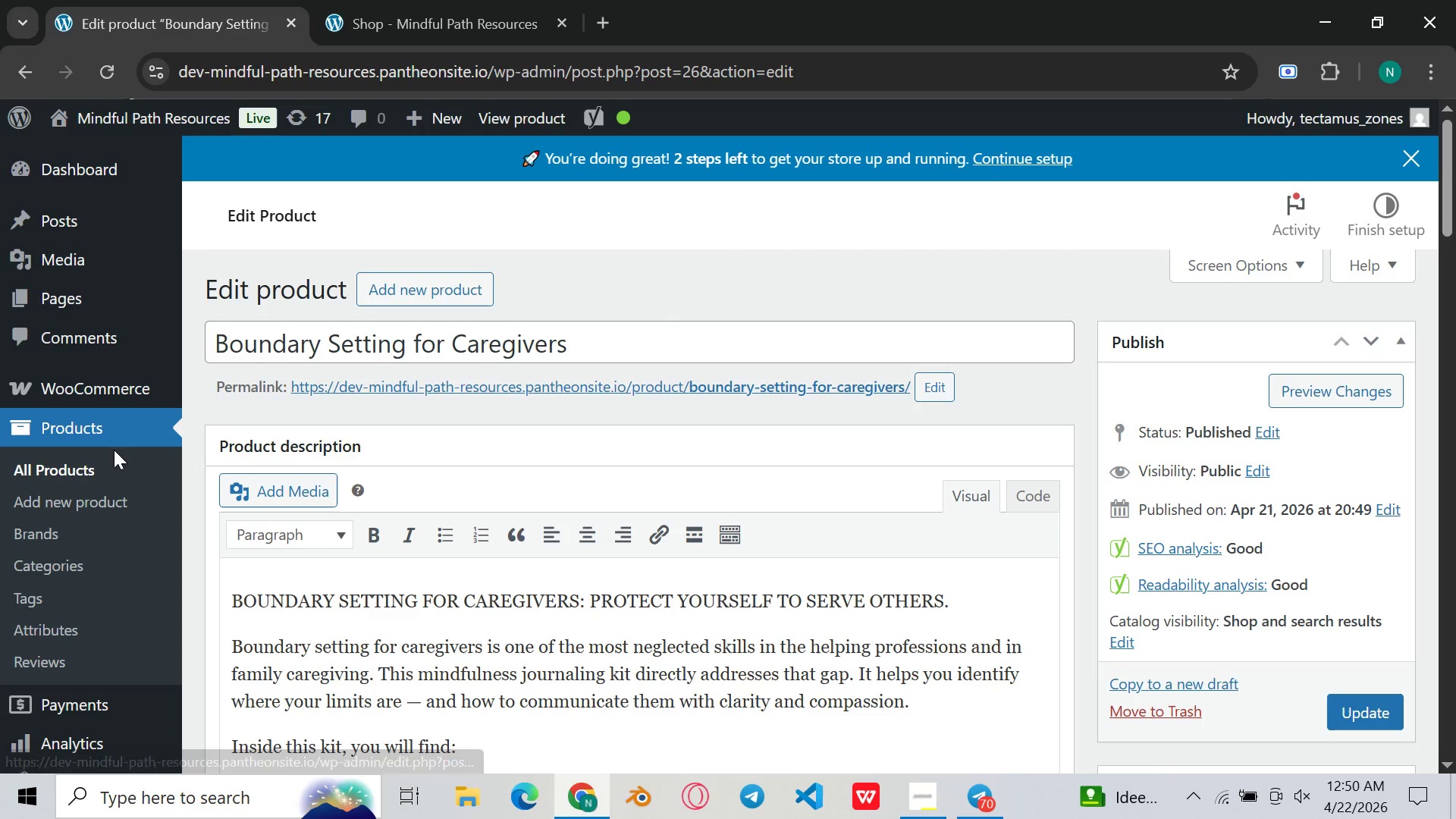 
left_click([121, 470])
 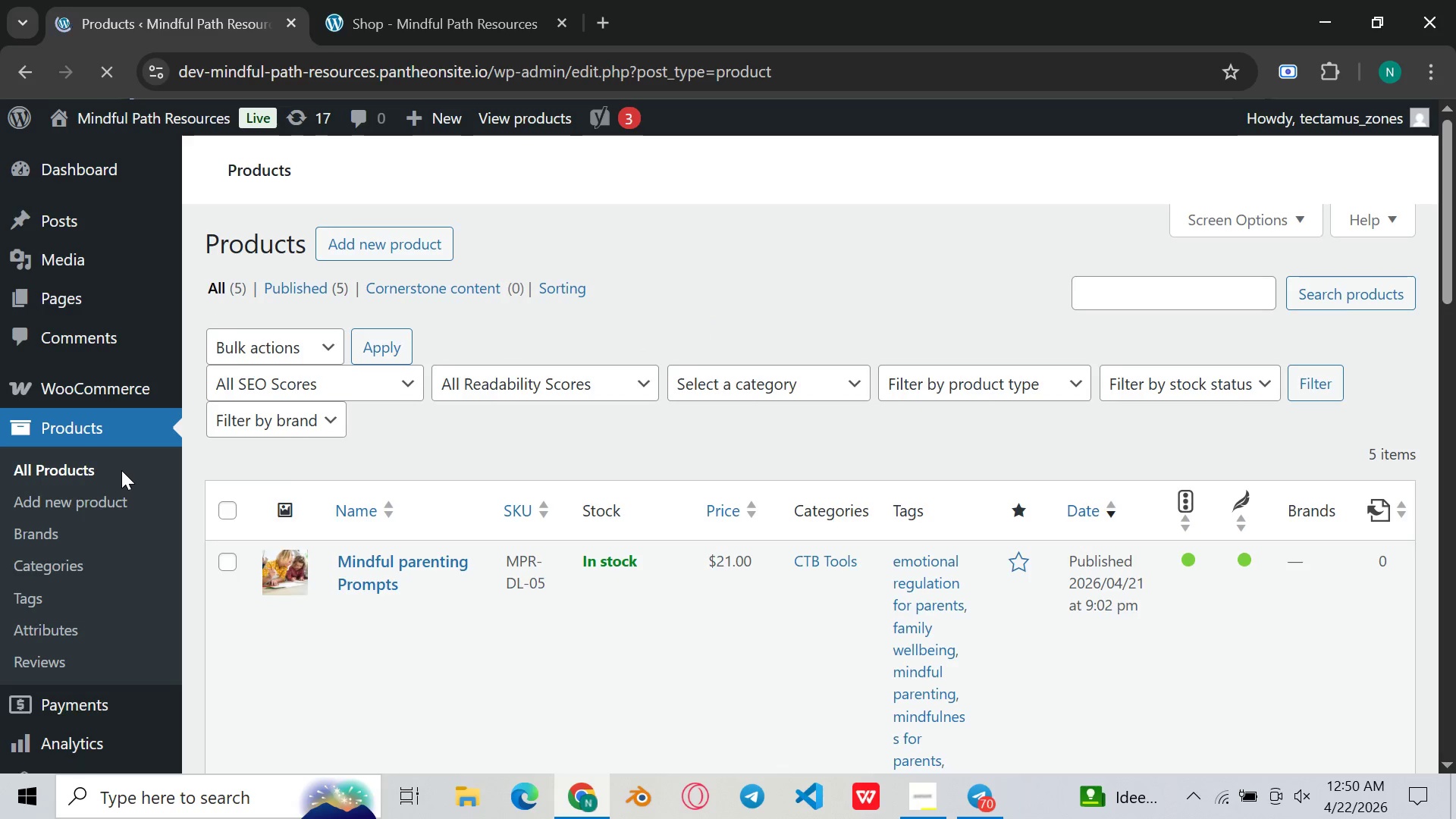 
scroll: coordinate [592, 482], scroll_direction: down, amount: 4.0
 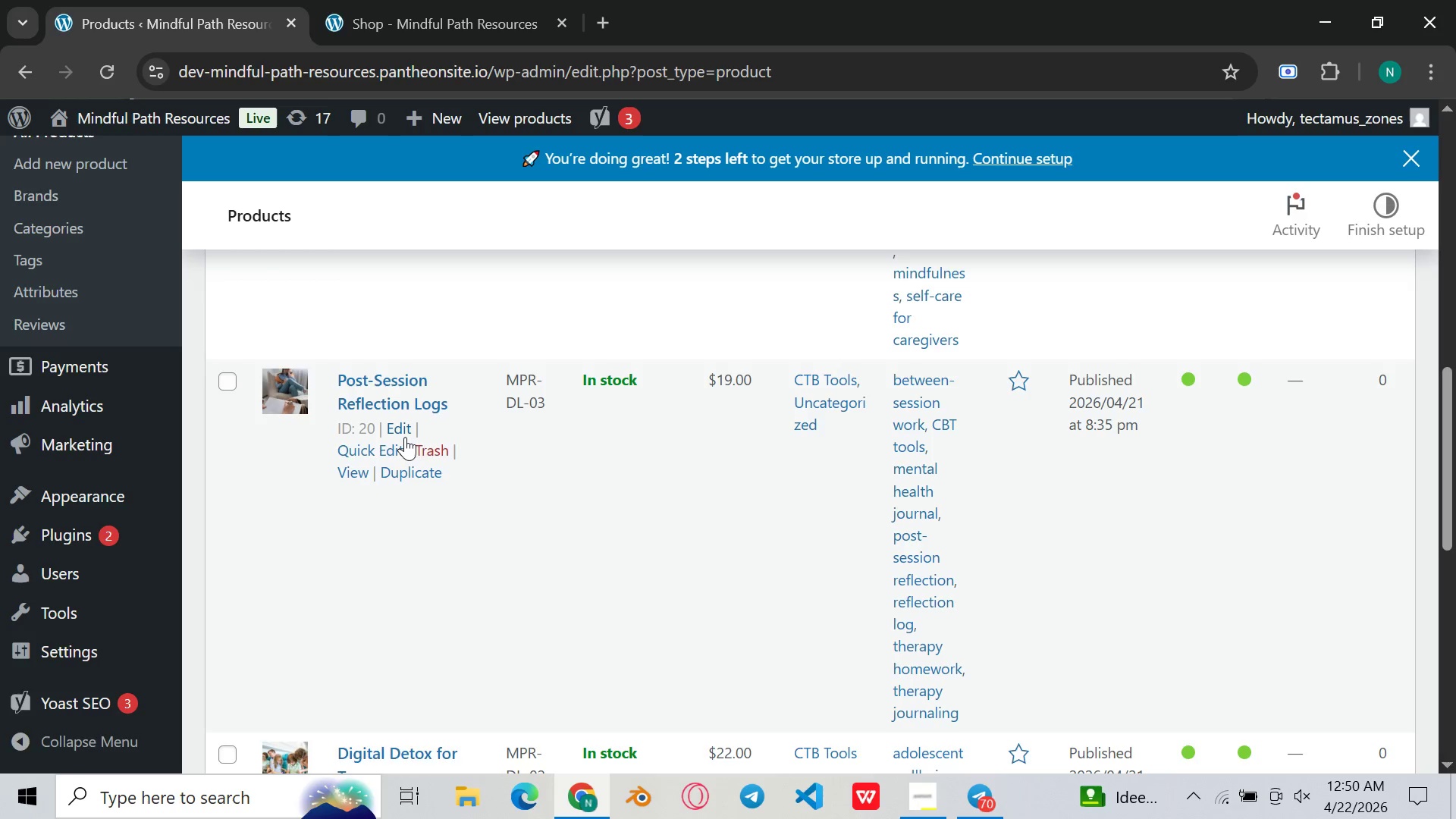 
left_click([397, 425])
 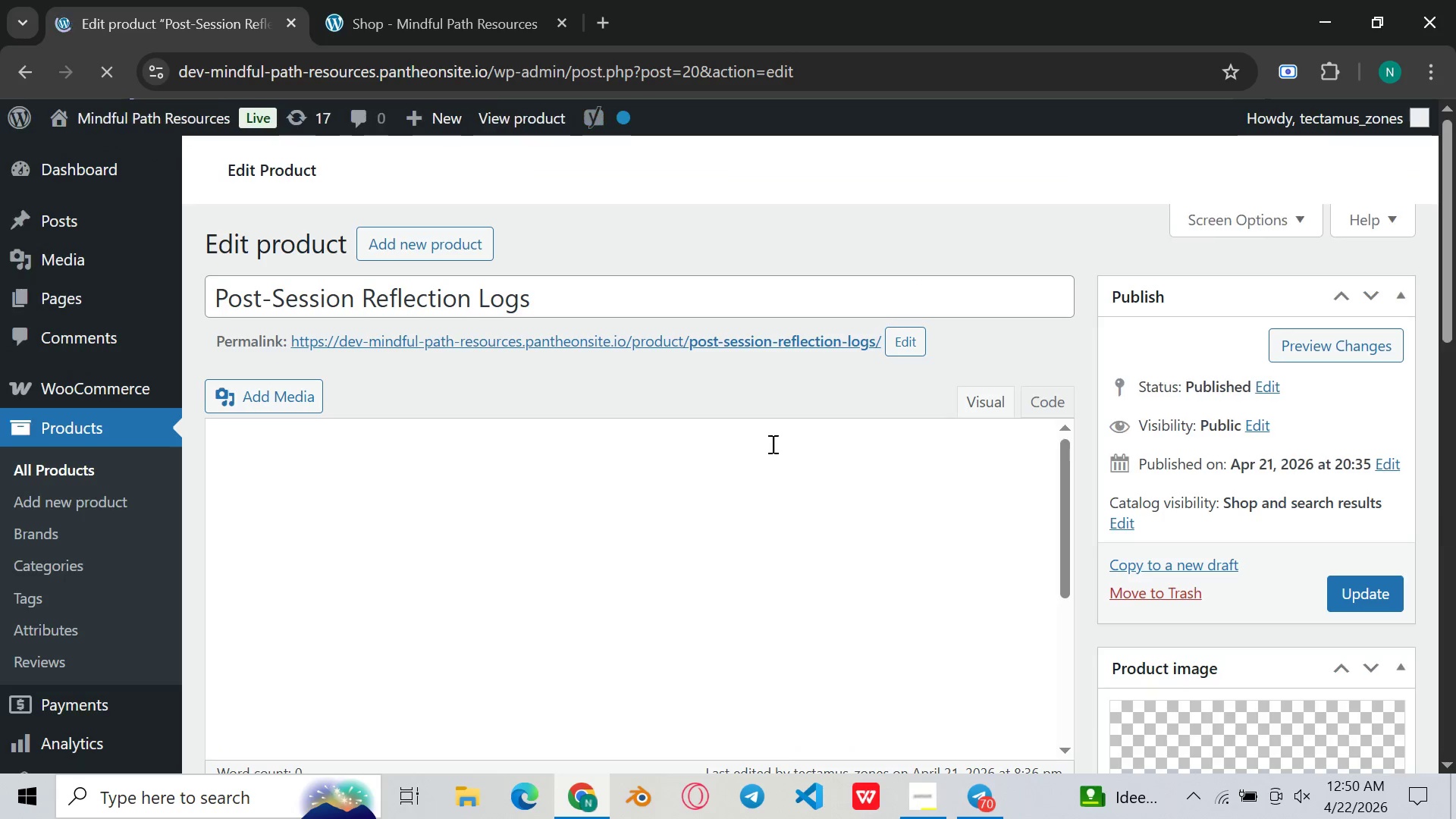 
scroll: coordinate [539, 299], scroll_direction: down, amount: 21.0
 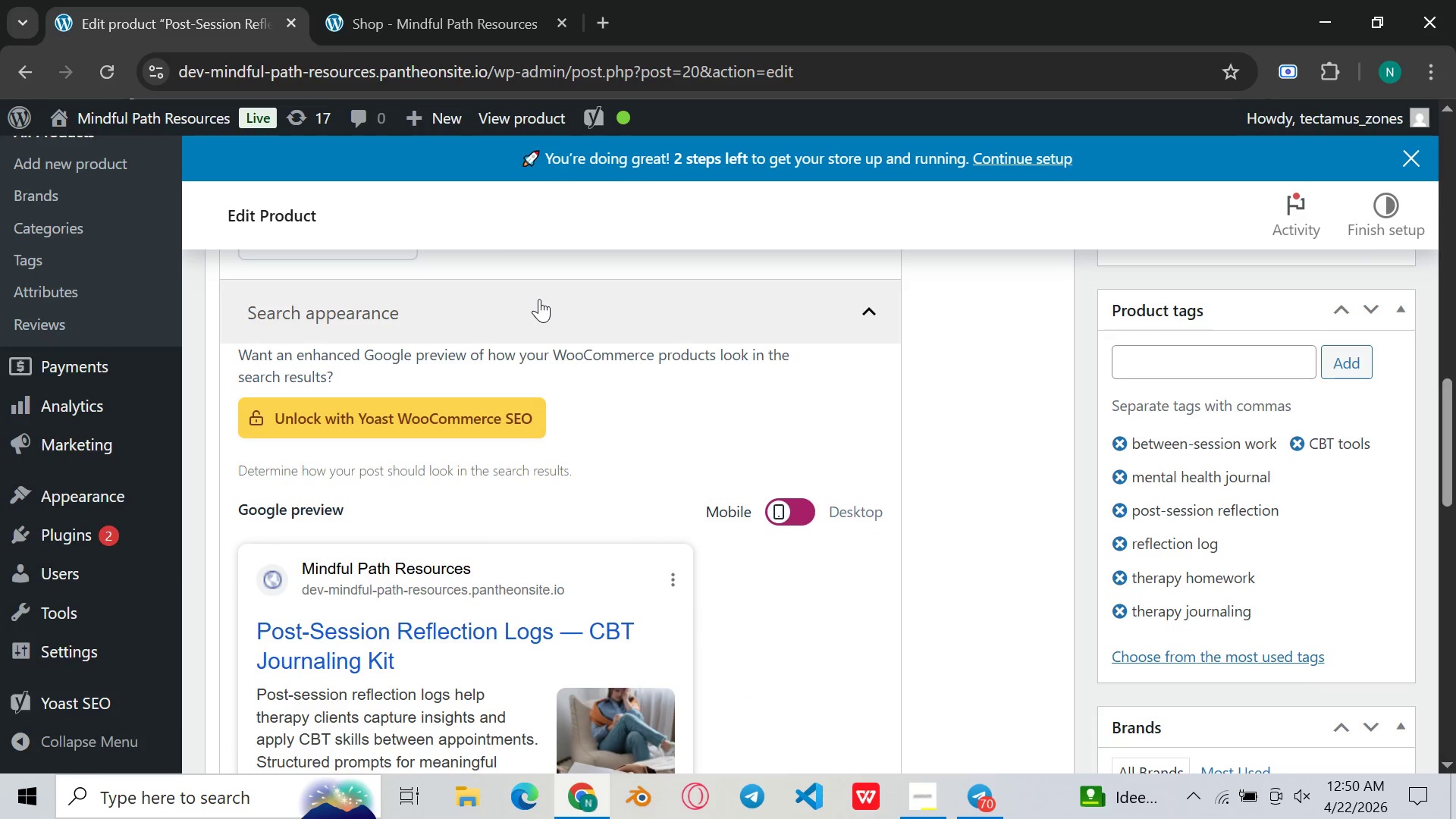 
scroll: coordinate [539, 299], scroll_direction: up, amount: 1.0
 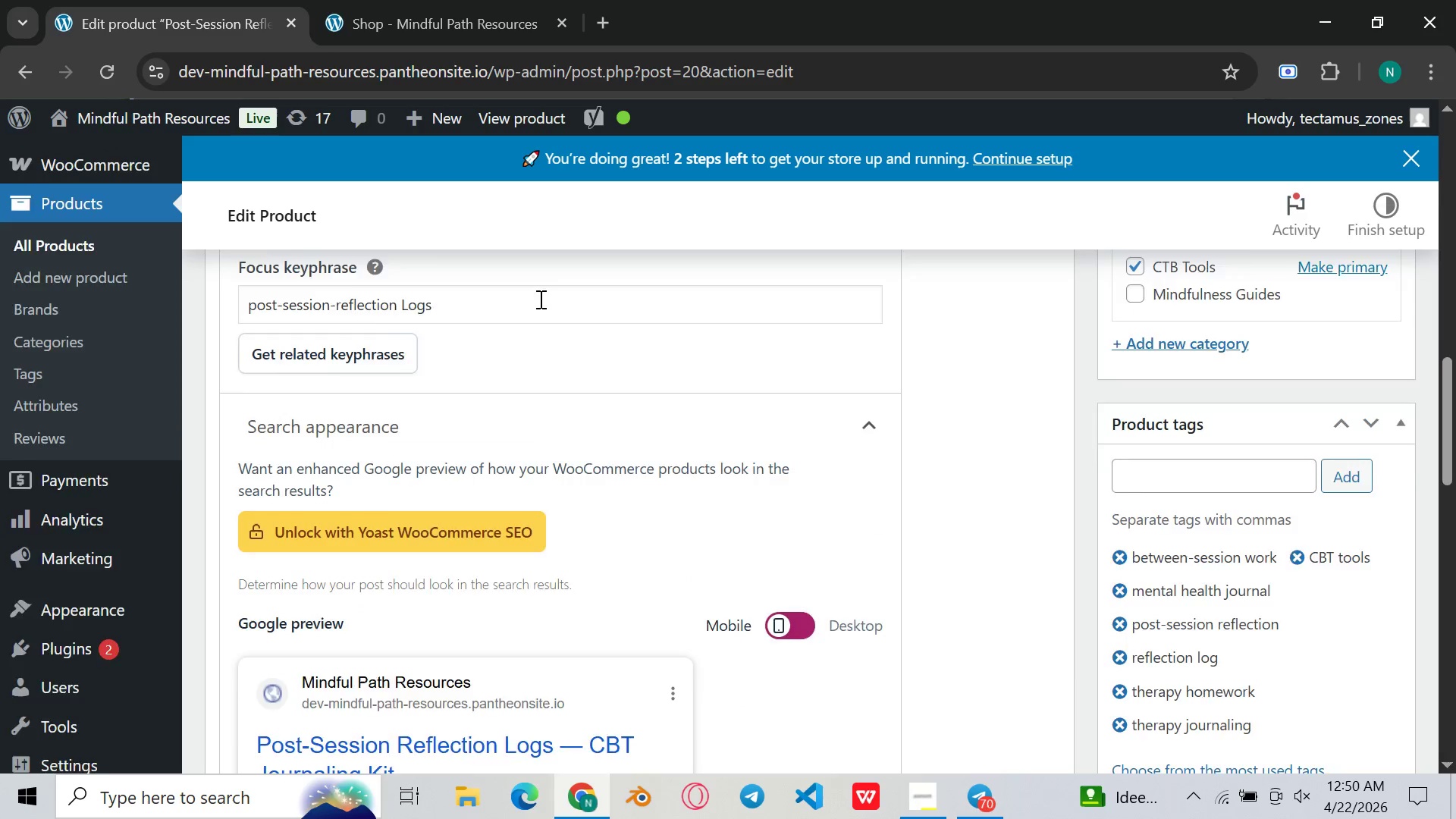 
scroll: coordinate [538, 299], scroll_direction: down, amount: 20.0
 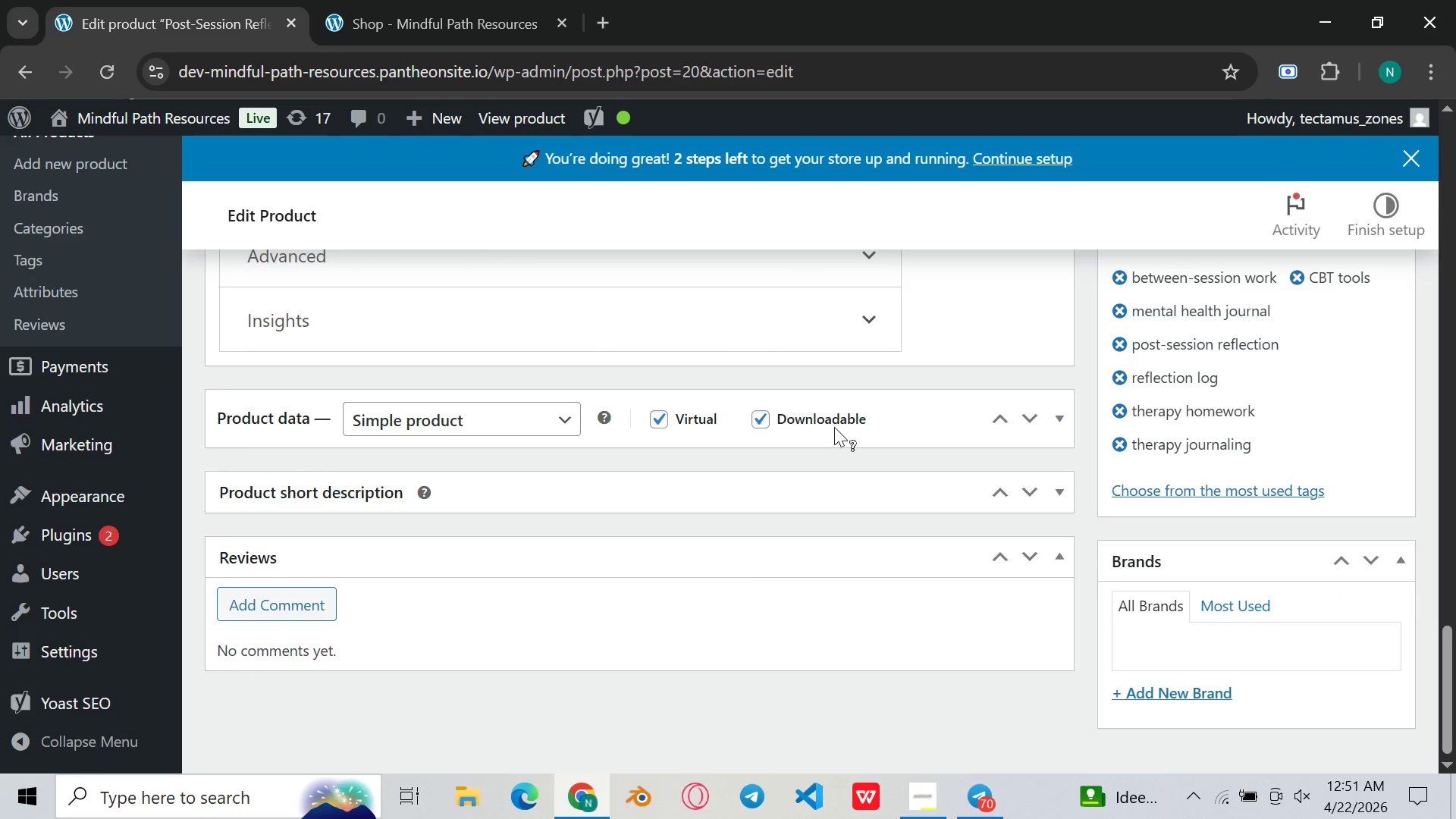 
left_click([853, 395])
 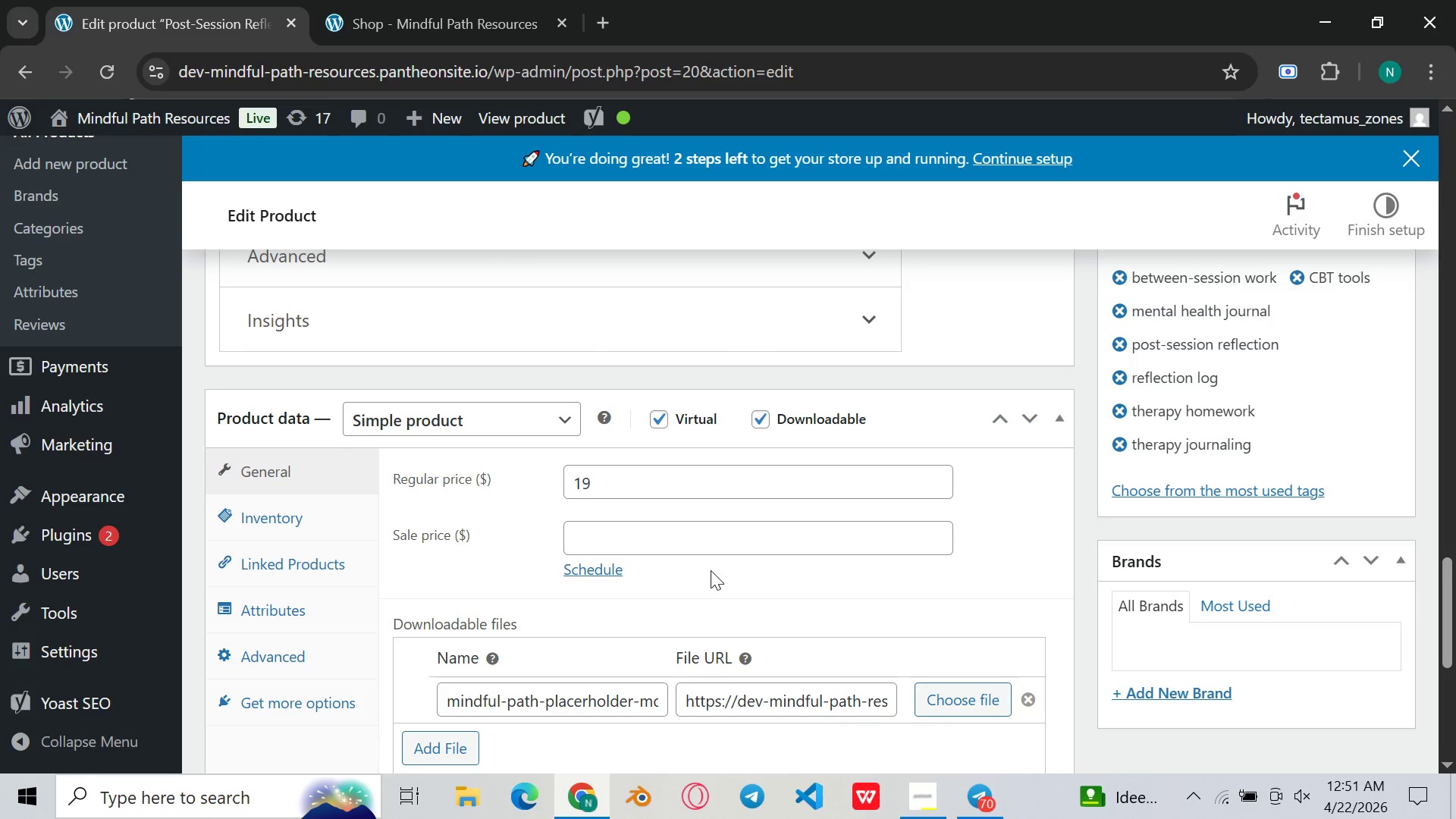 
scroll: coordinate [669, 528], scroll_direction: down, amount: 1.0
 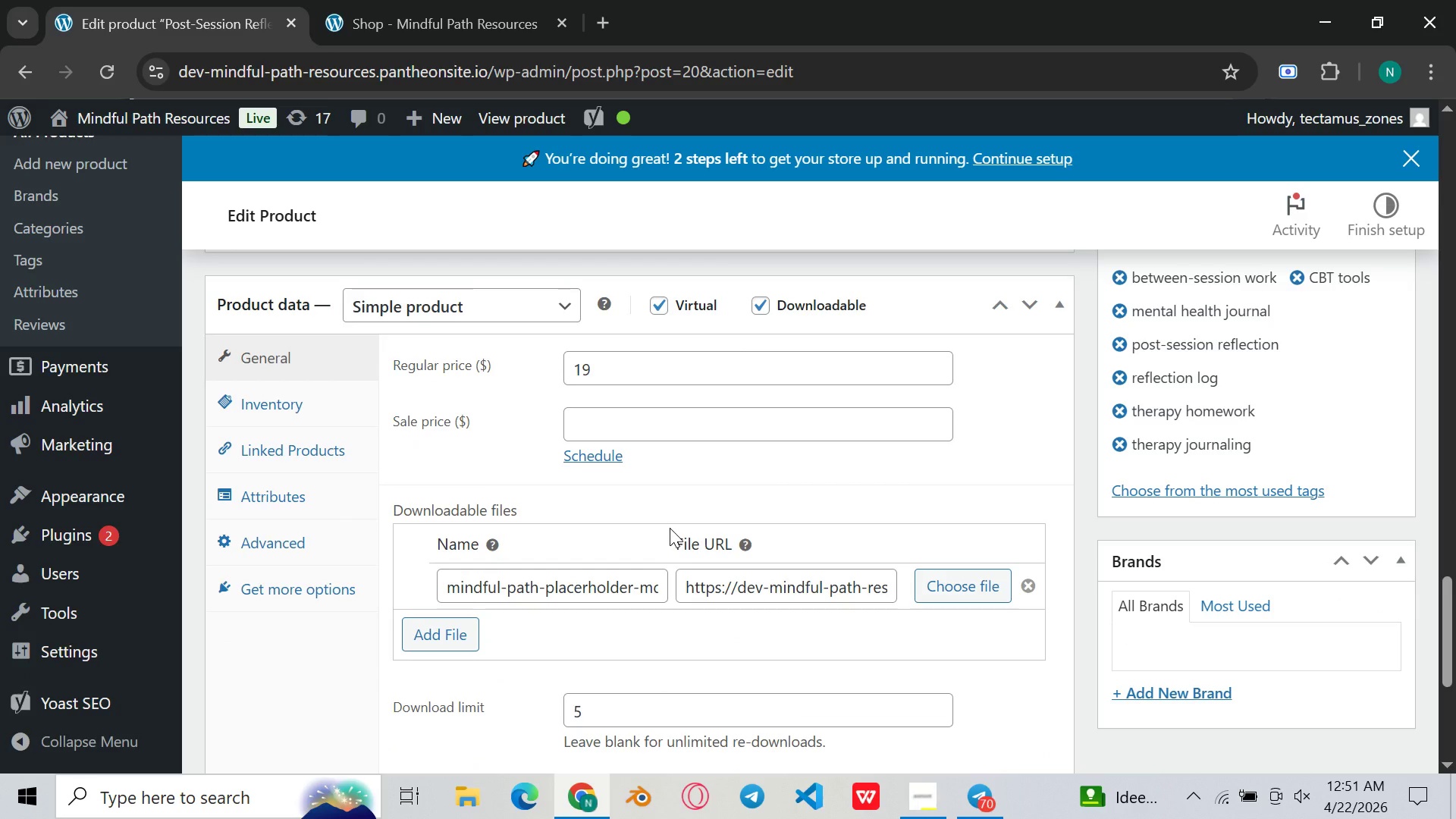 
key(Meta+Shift+S)
 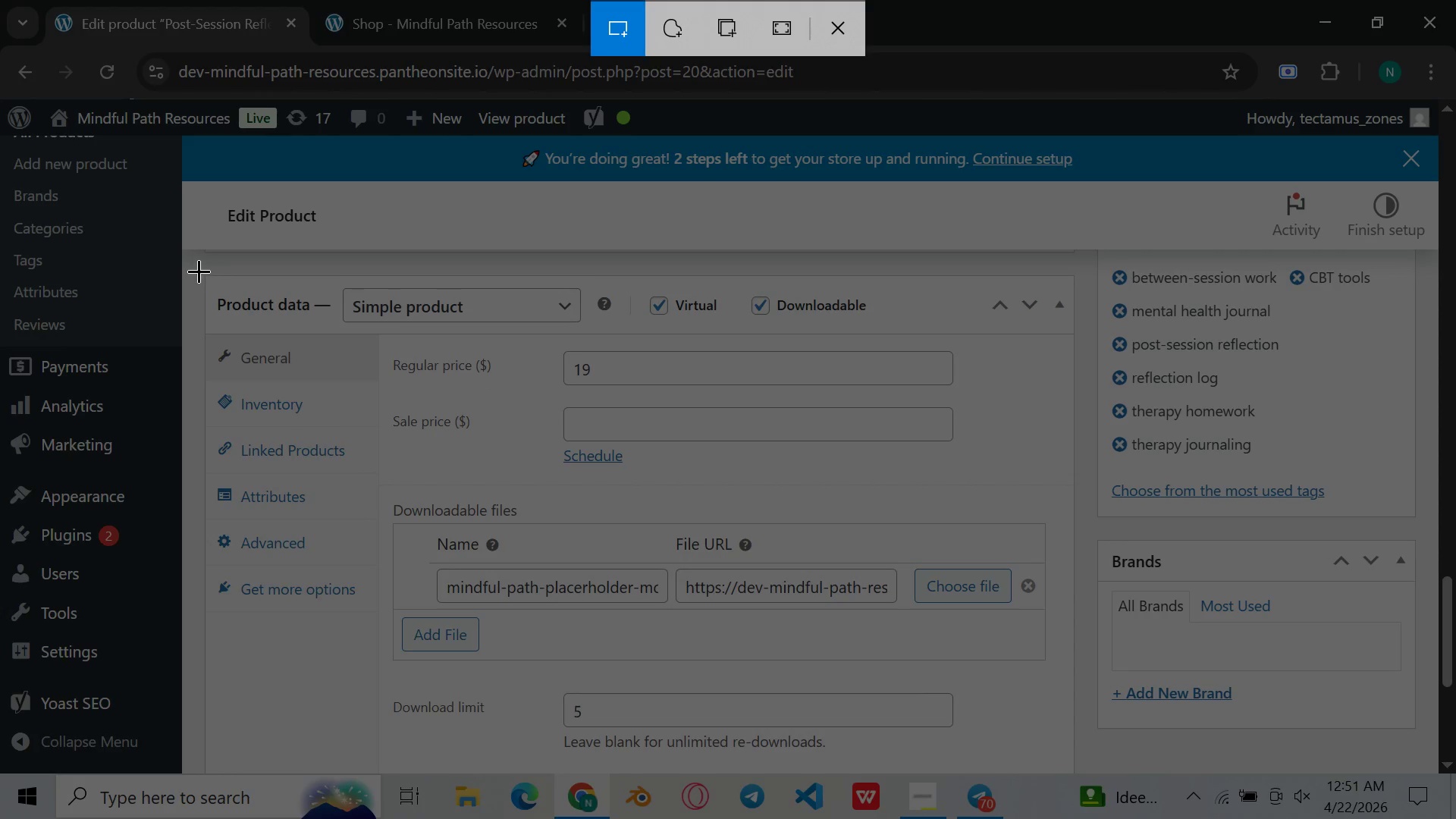 
left_click_drag(start_coordinate=[202, 273], to_coordinate=[1079, 752])
 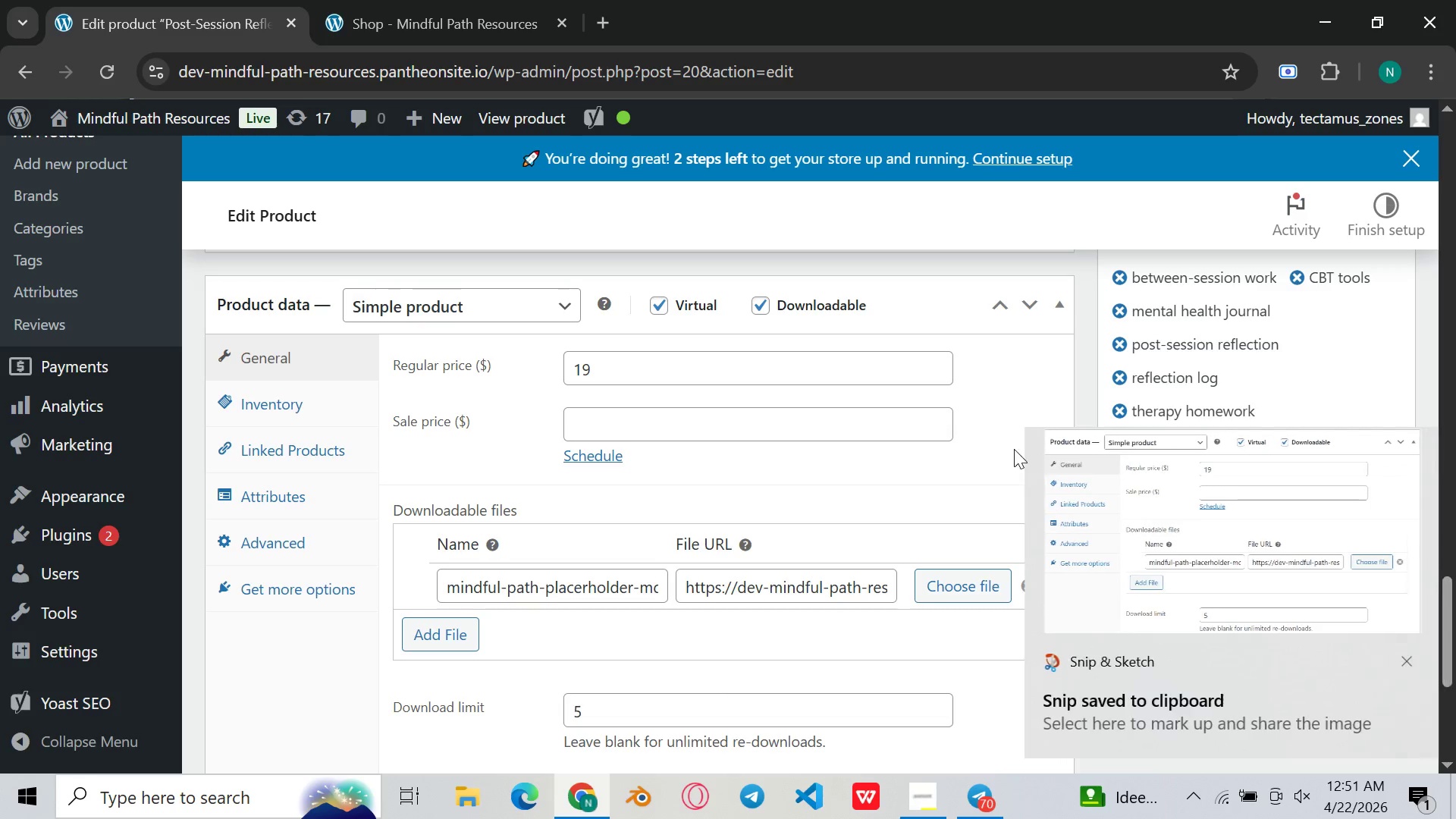 
double_click([1089, 475])
 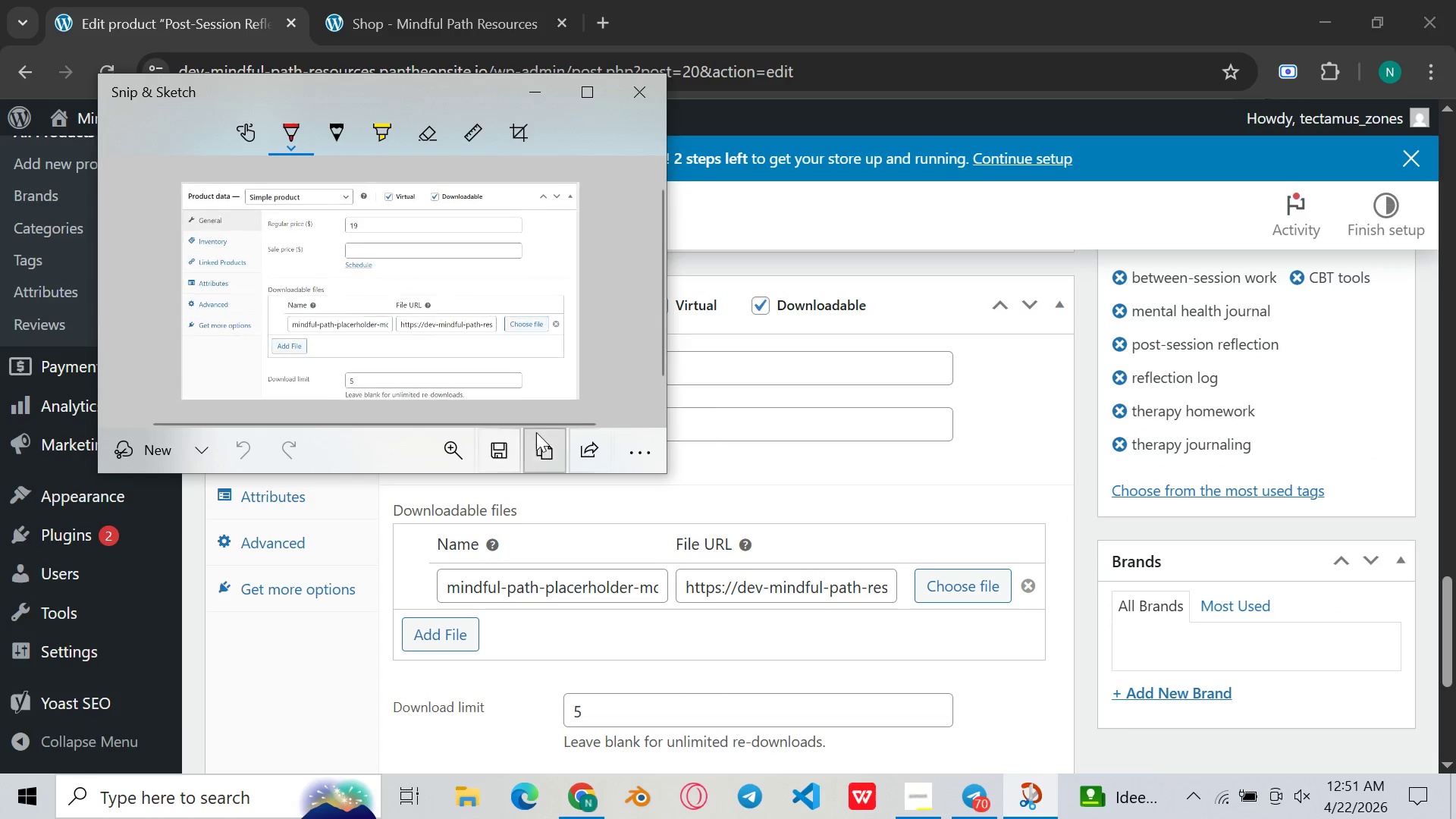 
mouse_move([536, 434])
 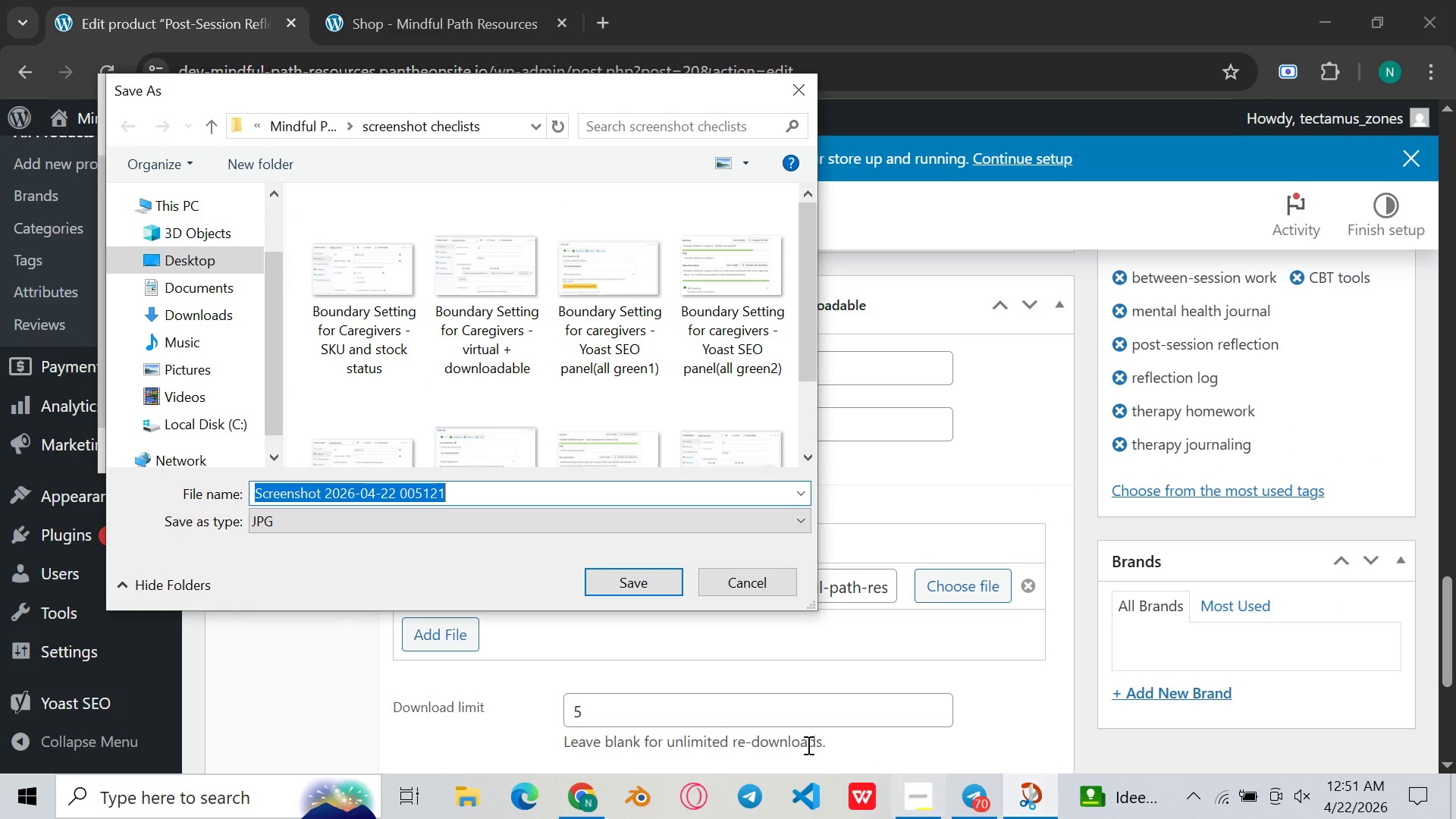 
left_click([601, 792])
 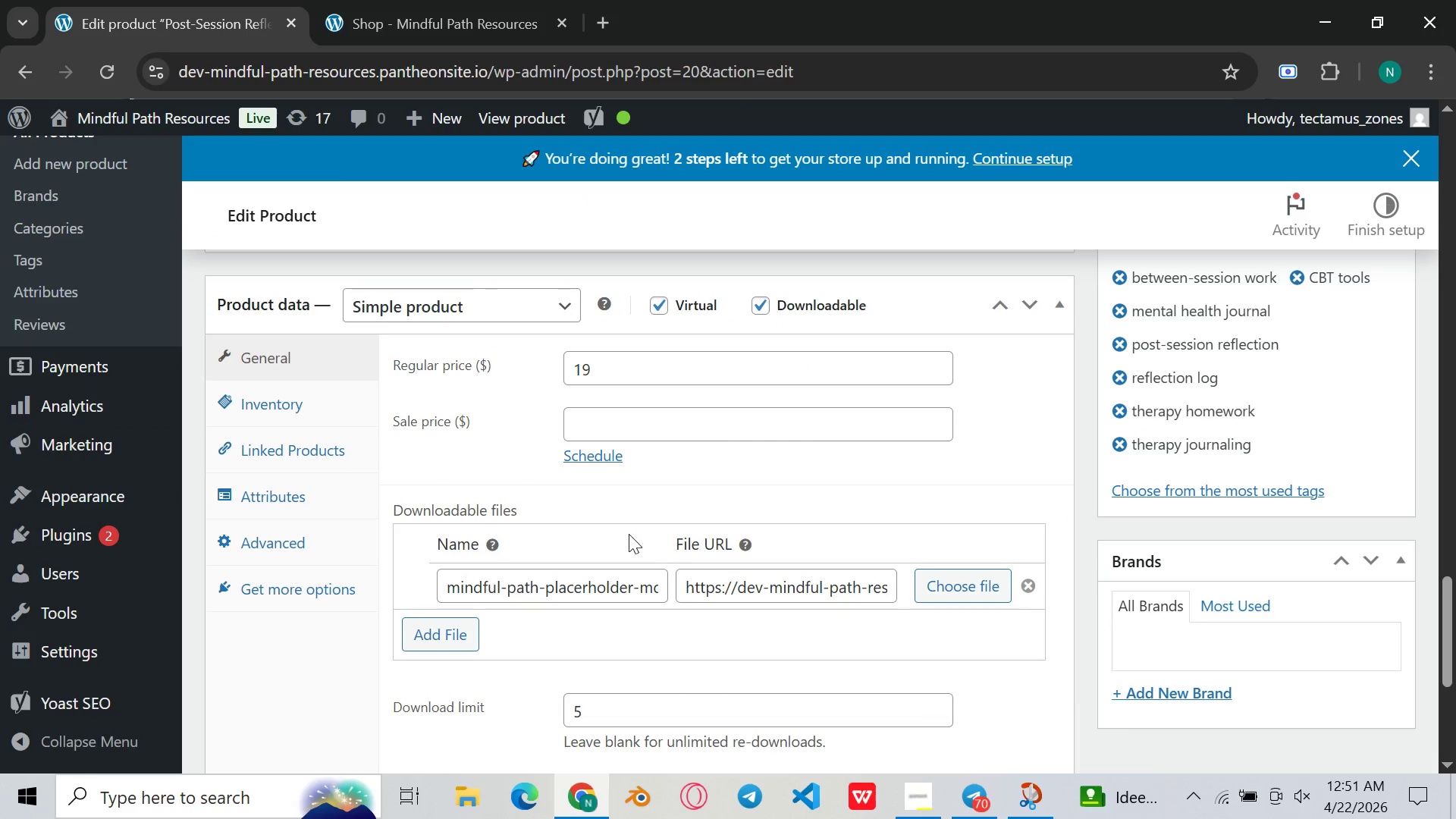 
scroll: coordinate [611, 479], scroll_direction: up, amount: 30.0
 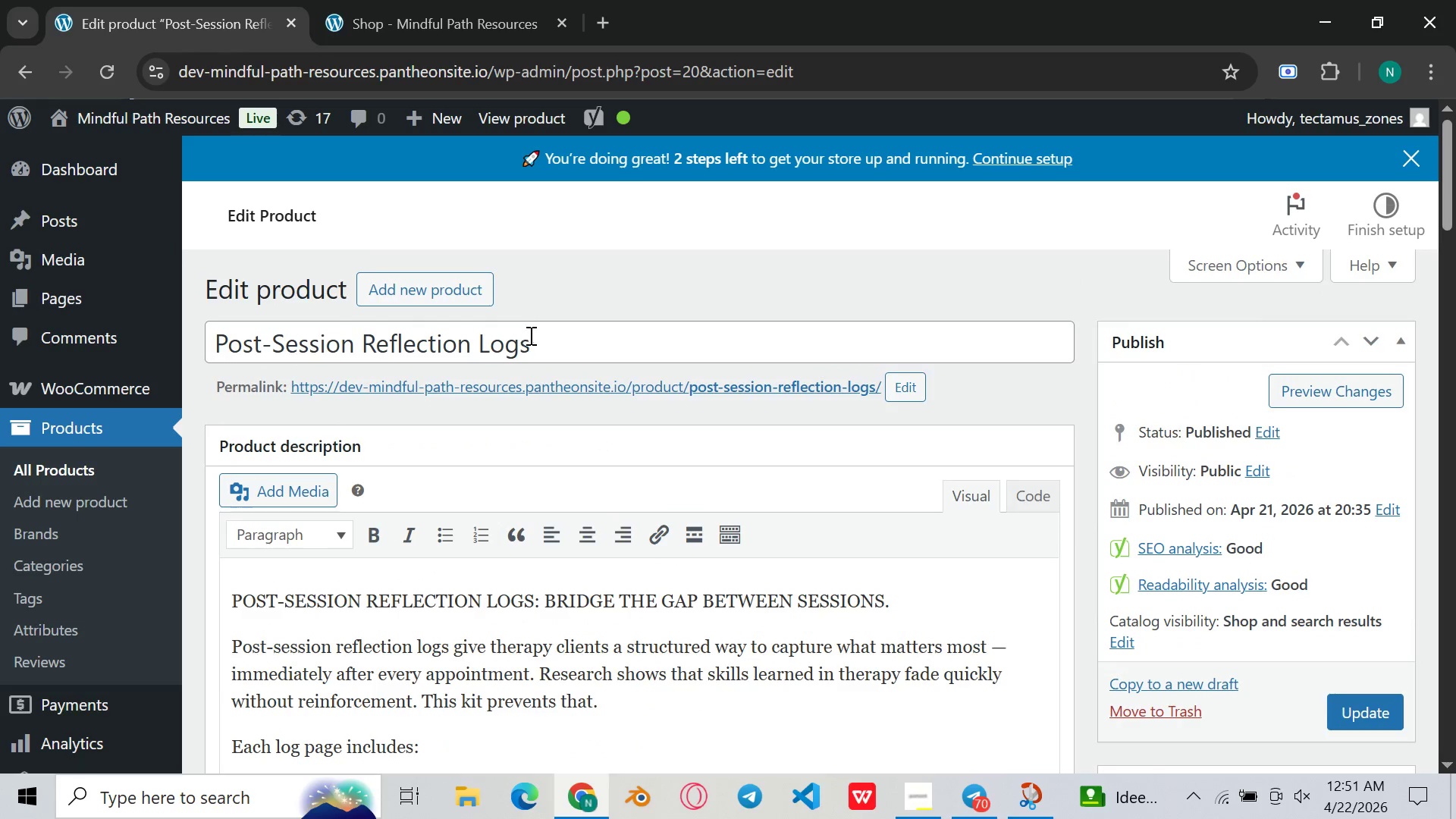 
left_click([555, 345])
 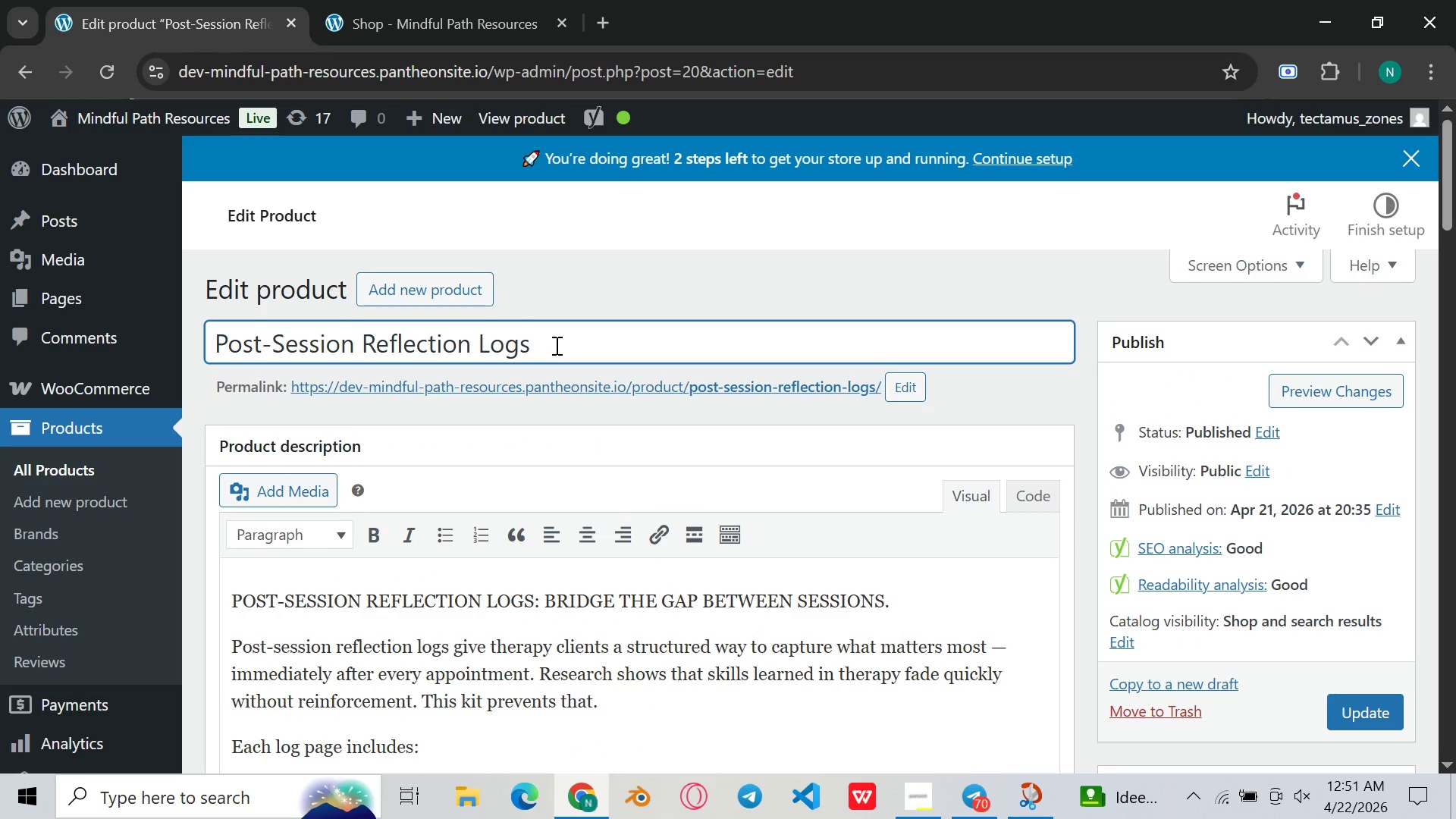 
key(Control+A)
 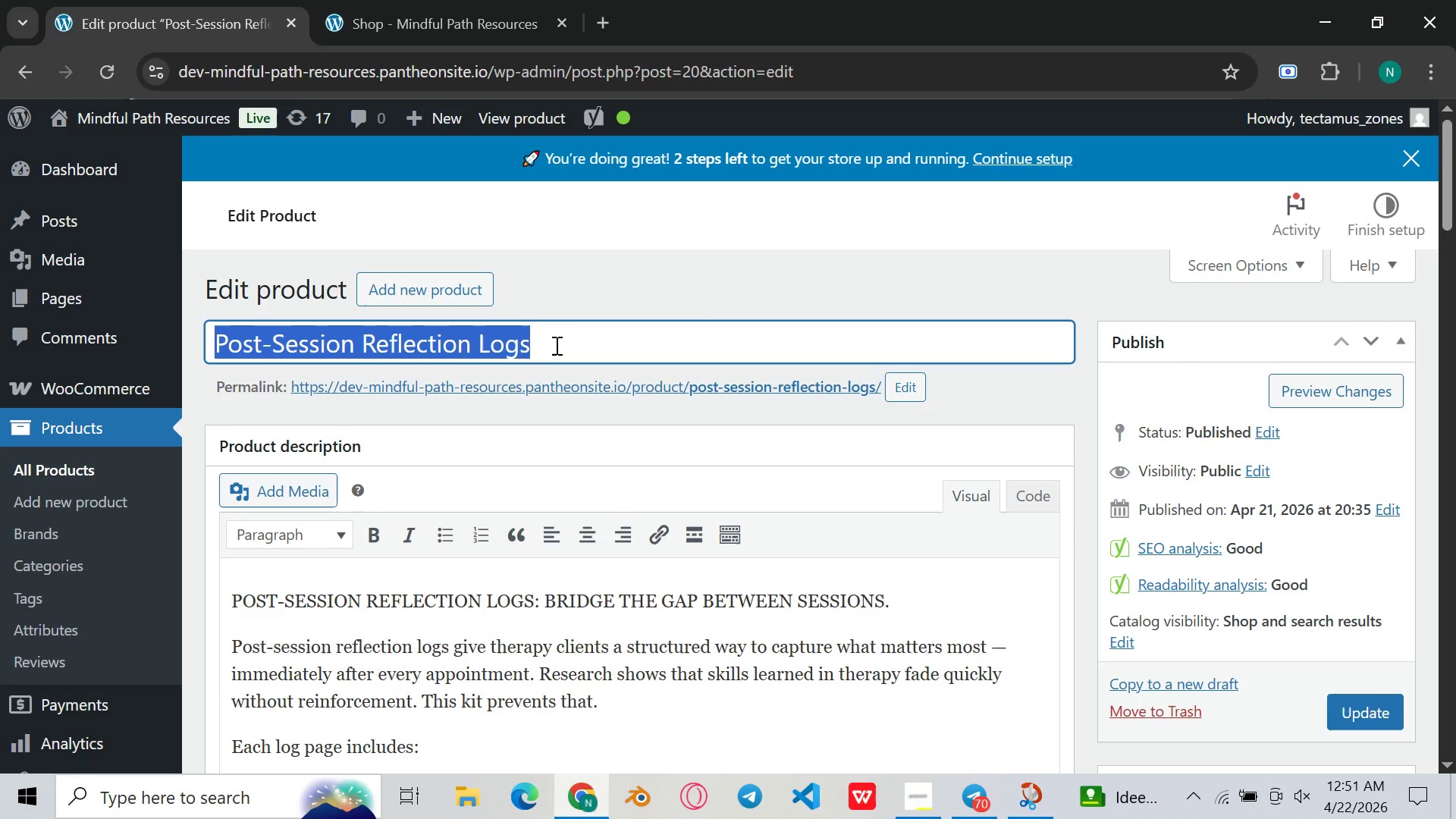 
key(Control+C)
 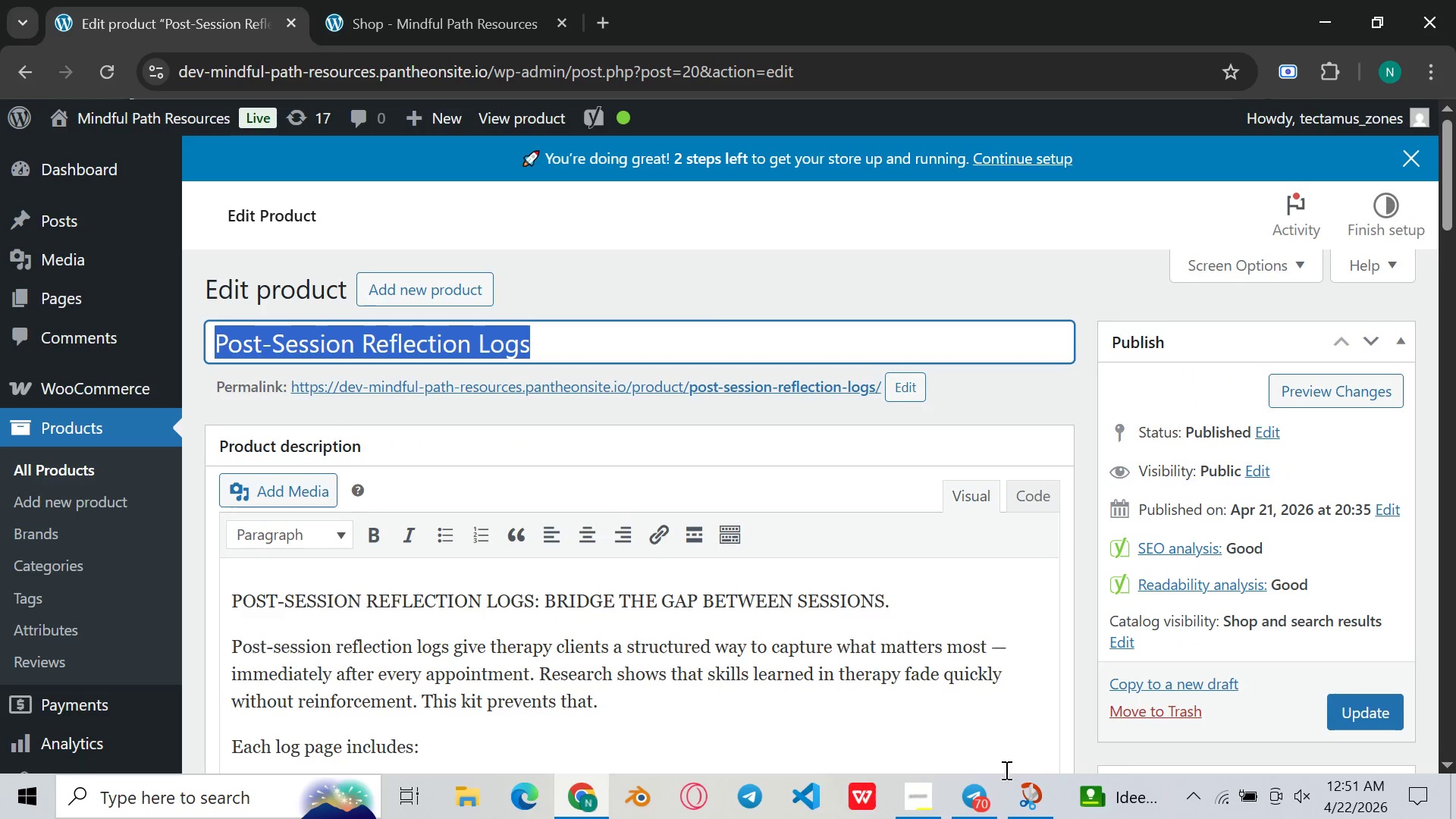 
left_click([1050, 811])
 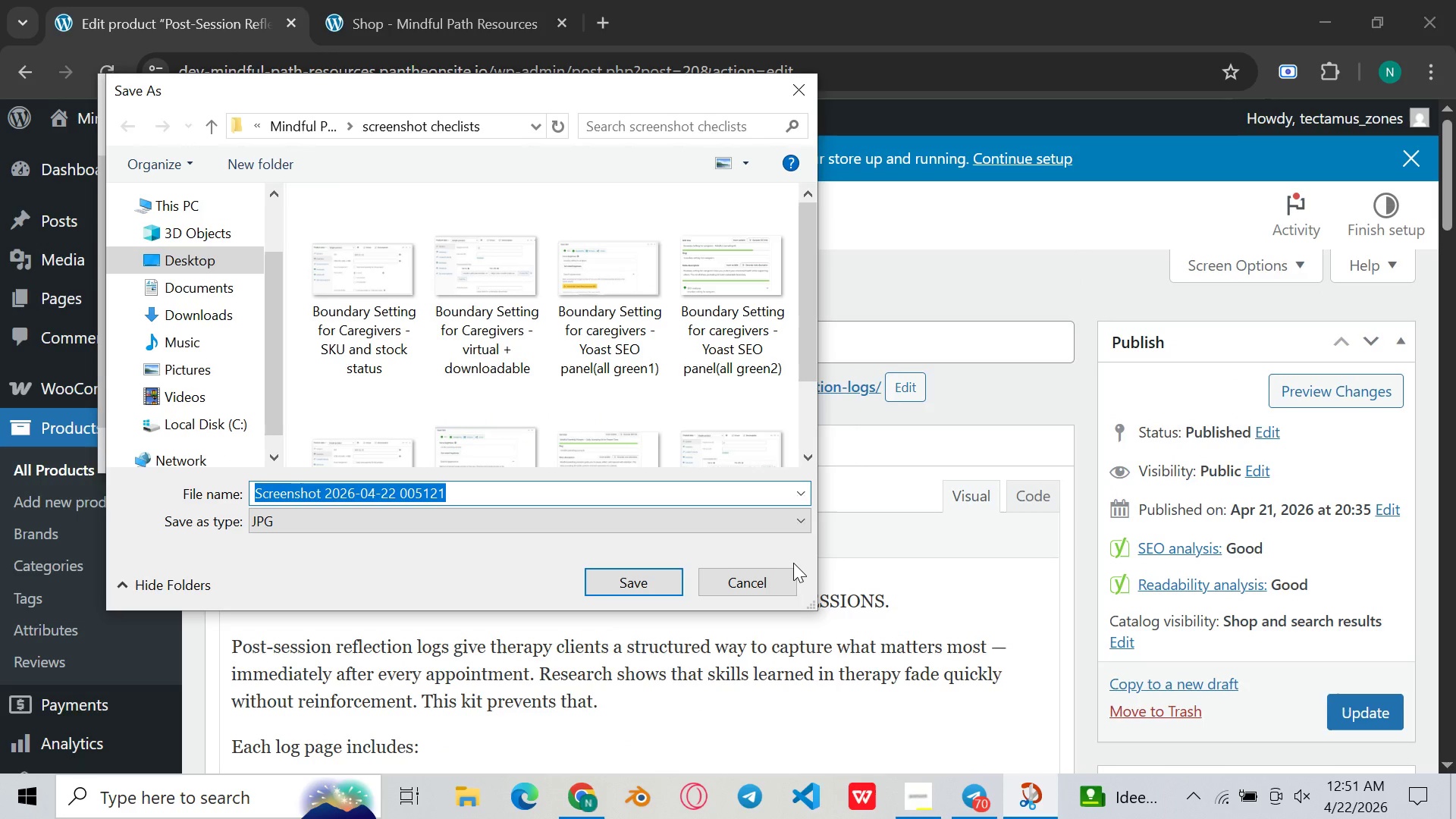 
key(Backspace)
 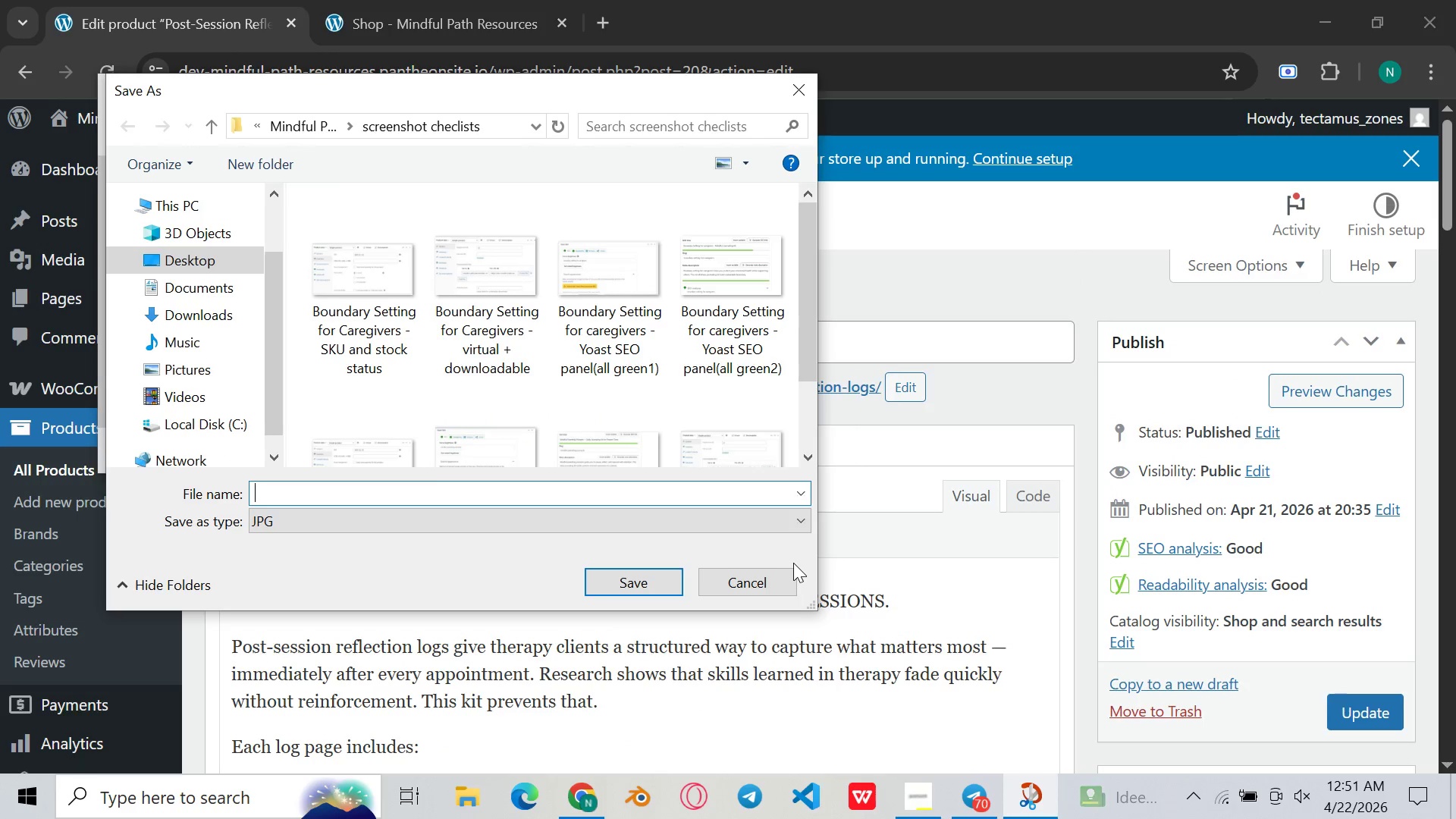 
key(Control+V)
 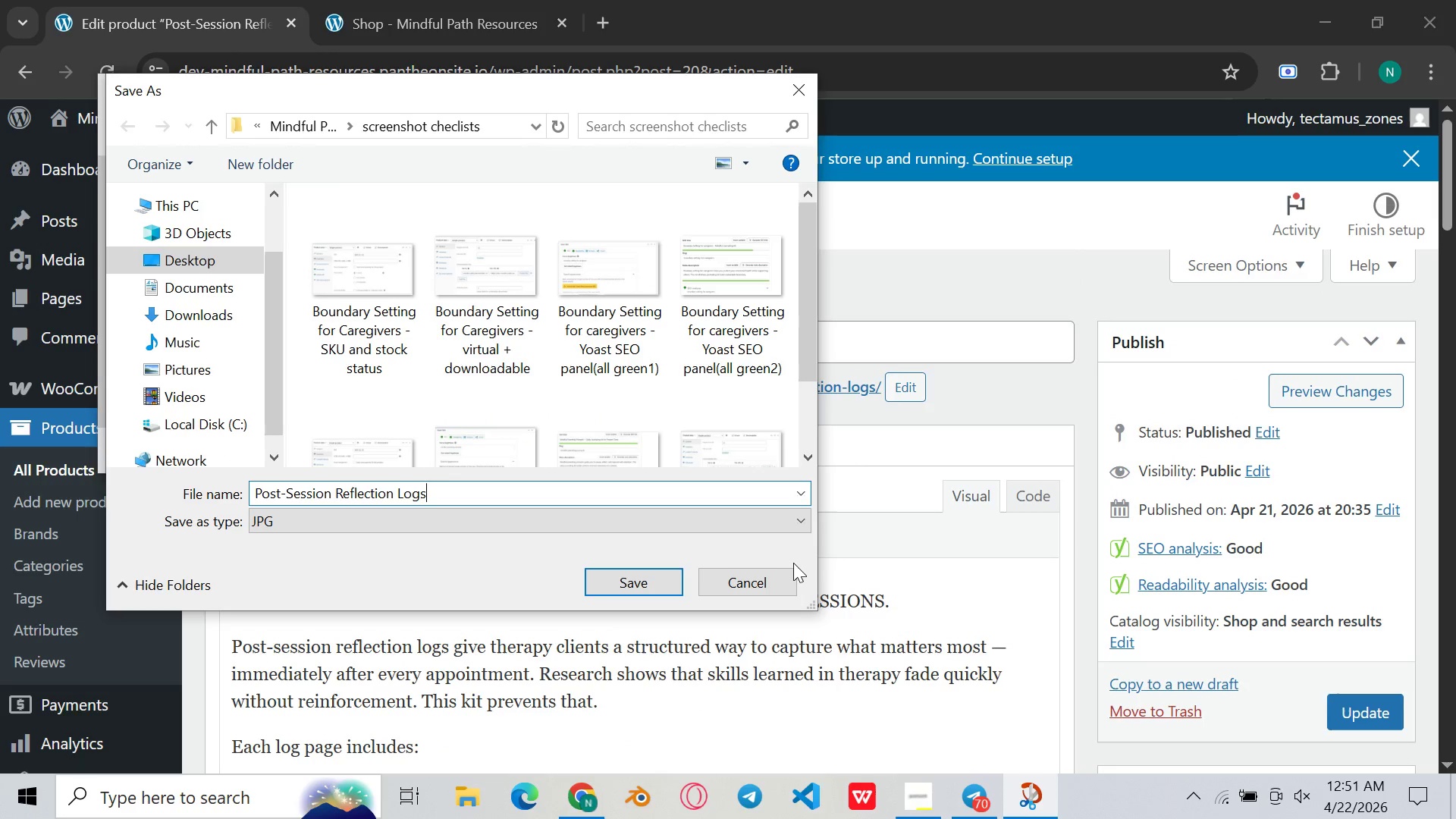 
key(Minus)
 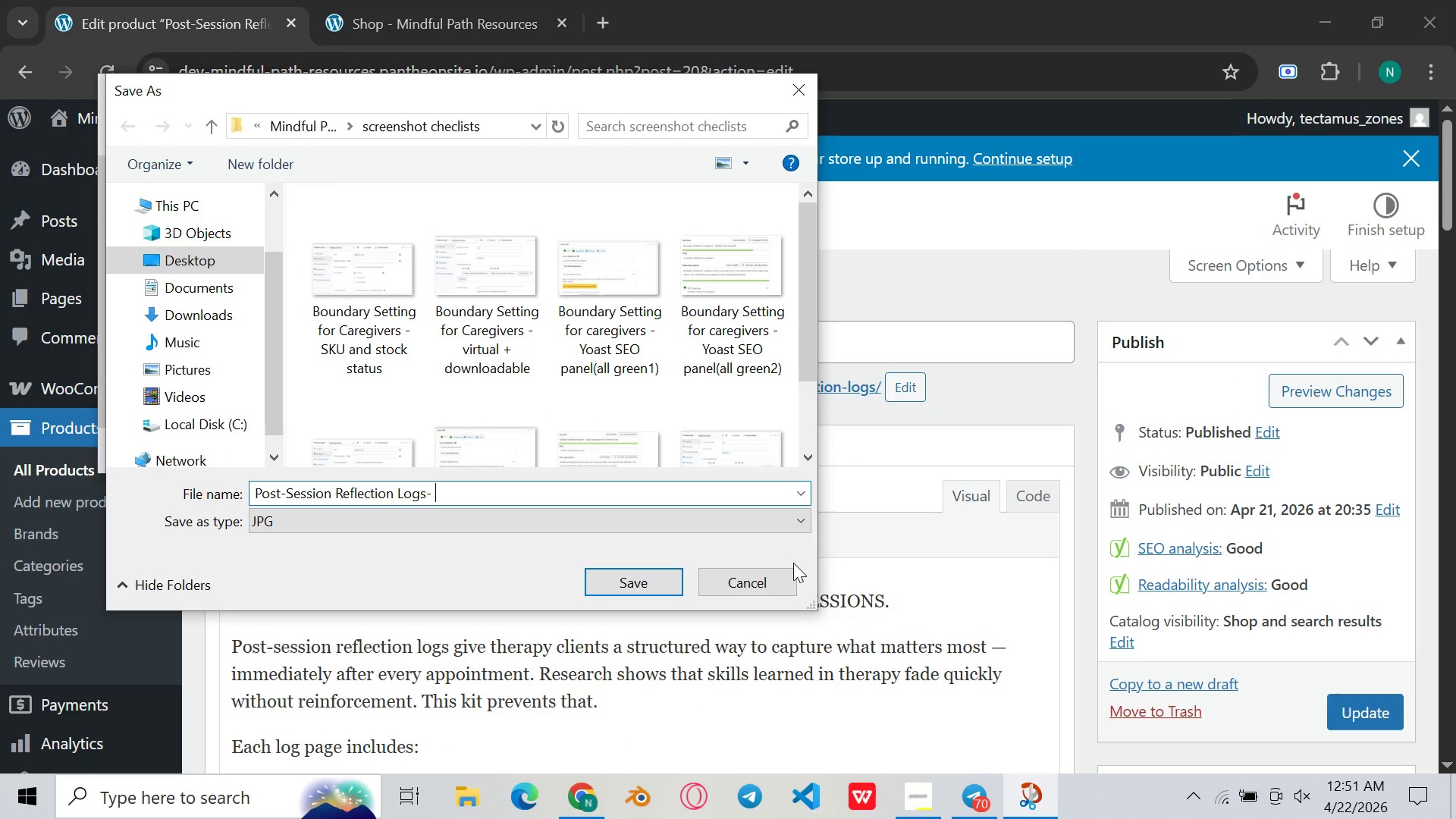 
key(Space)